 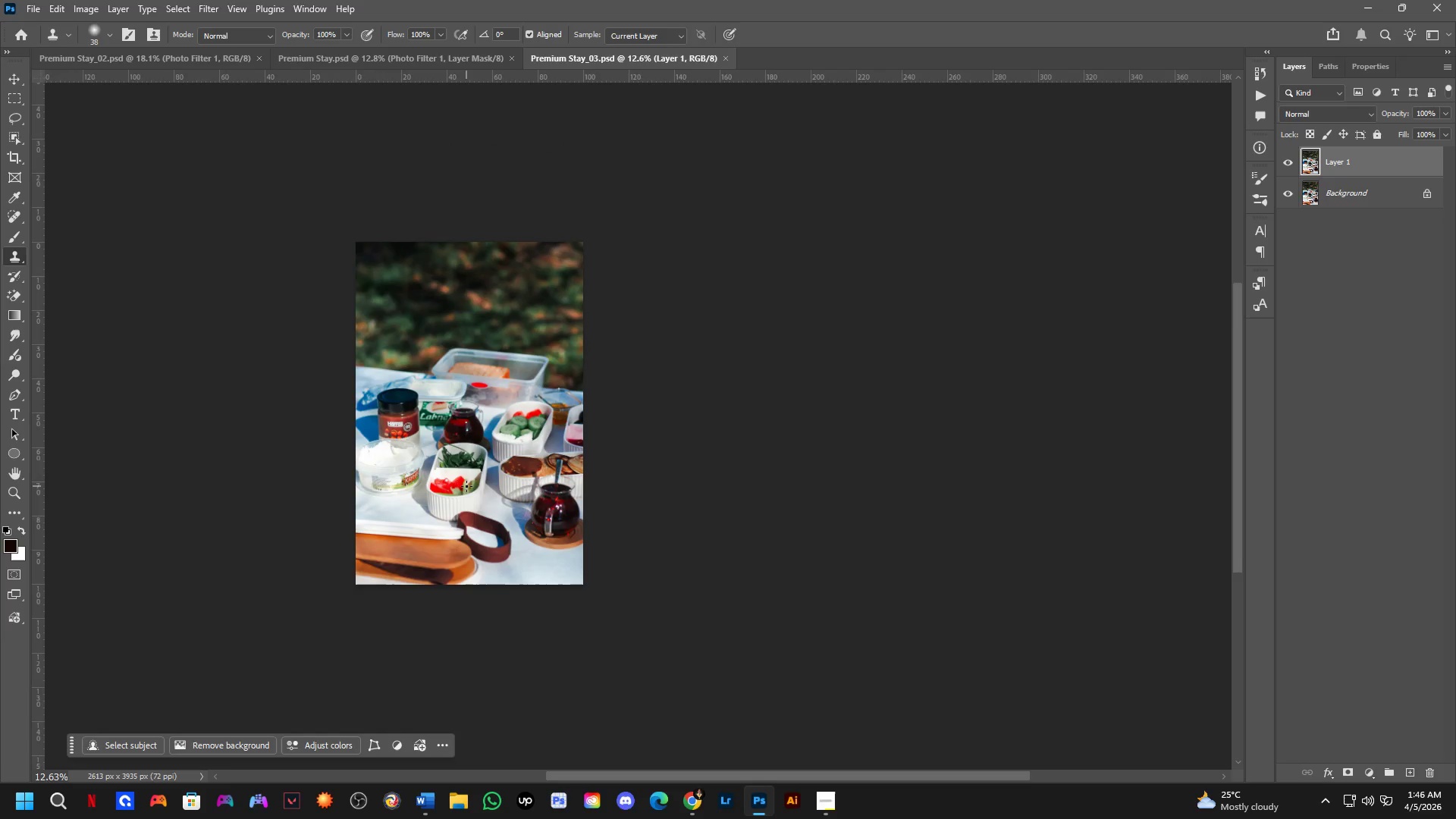 
left_click_drag(start_coordinate=[489, 471], to_coordinate=[521, 509])
 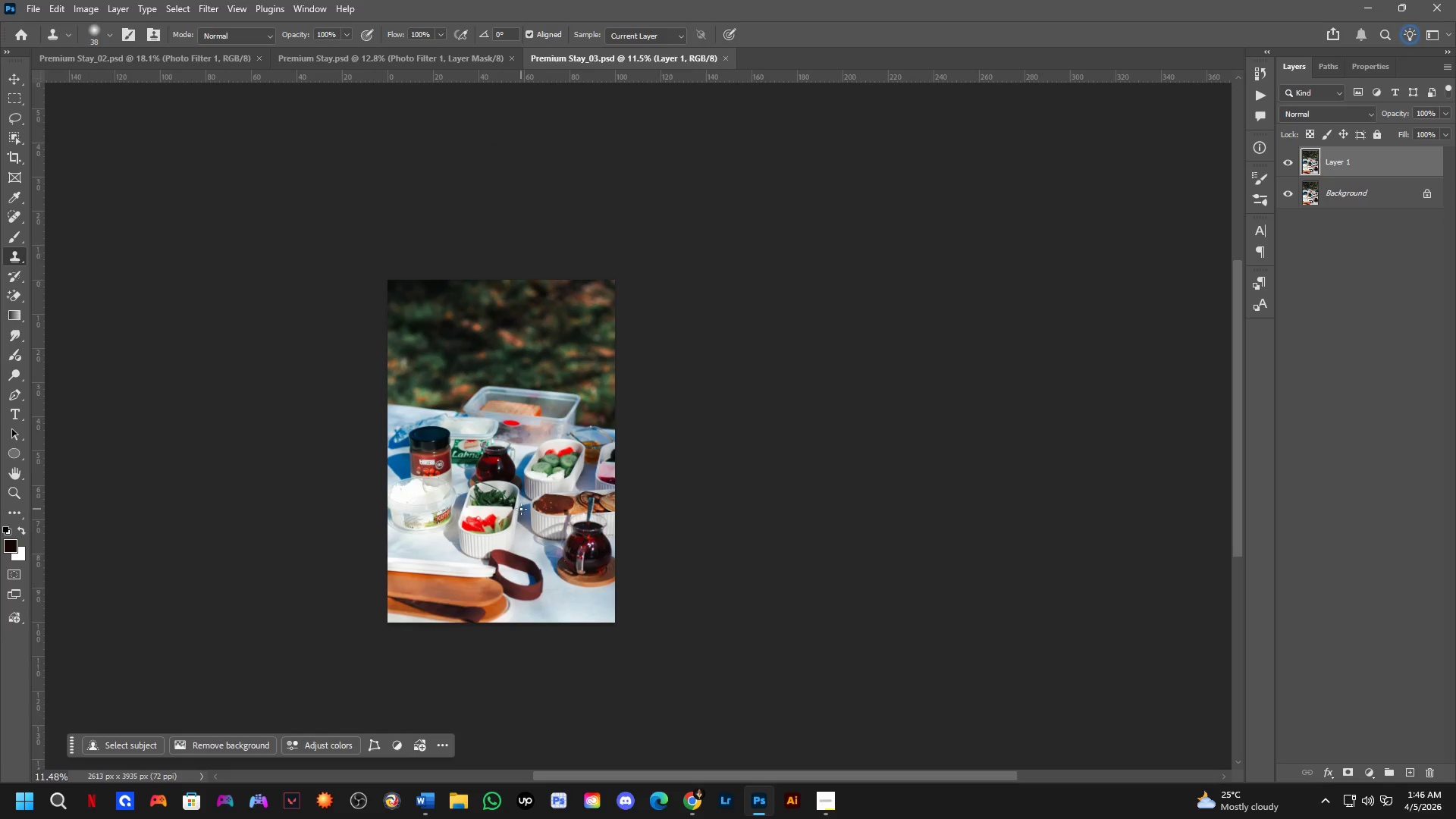 
scroll: coordinate [466, 486], scroll_direction: down, amount: 4.0
 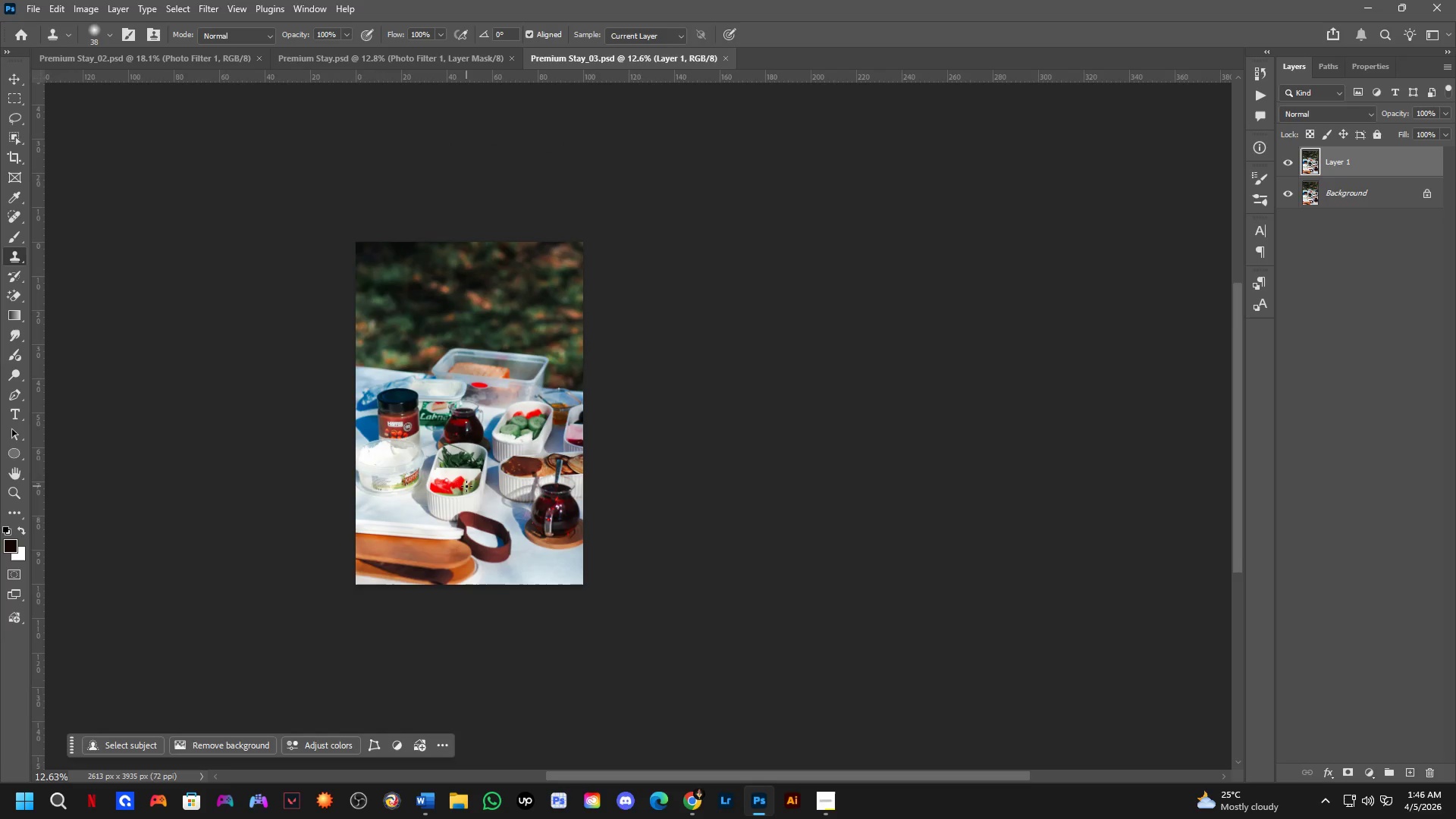 
hold_key(key=Space, duration=0.53)
 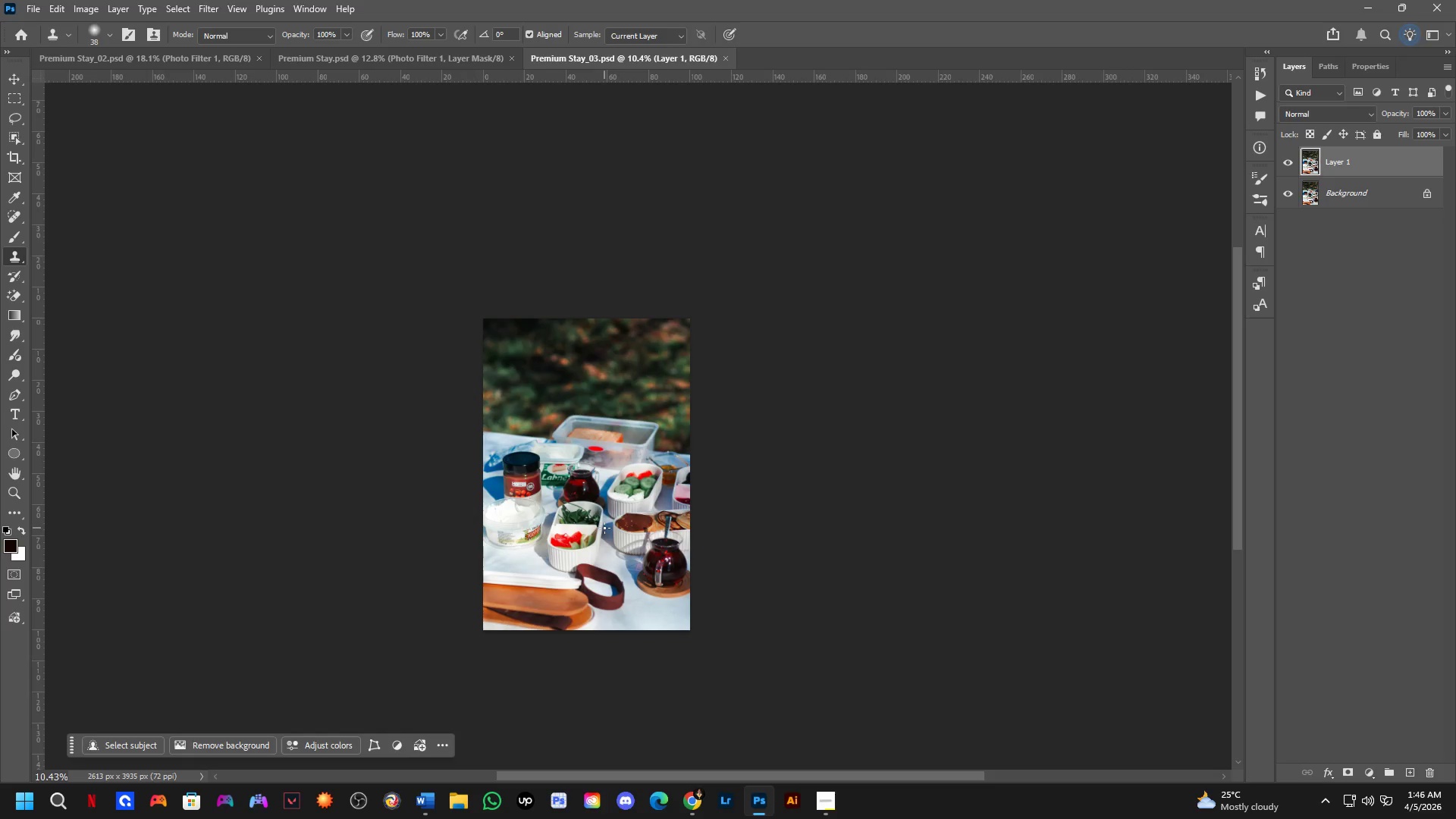 
left_click_drag(start_coordinate=[521, 510], to_coordinate=[604, 527])
 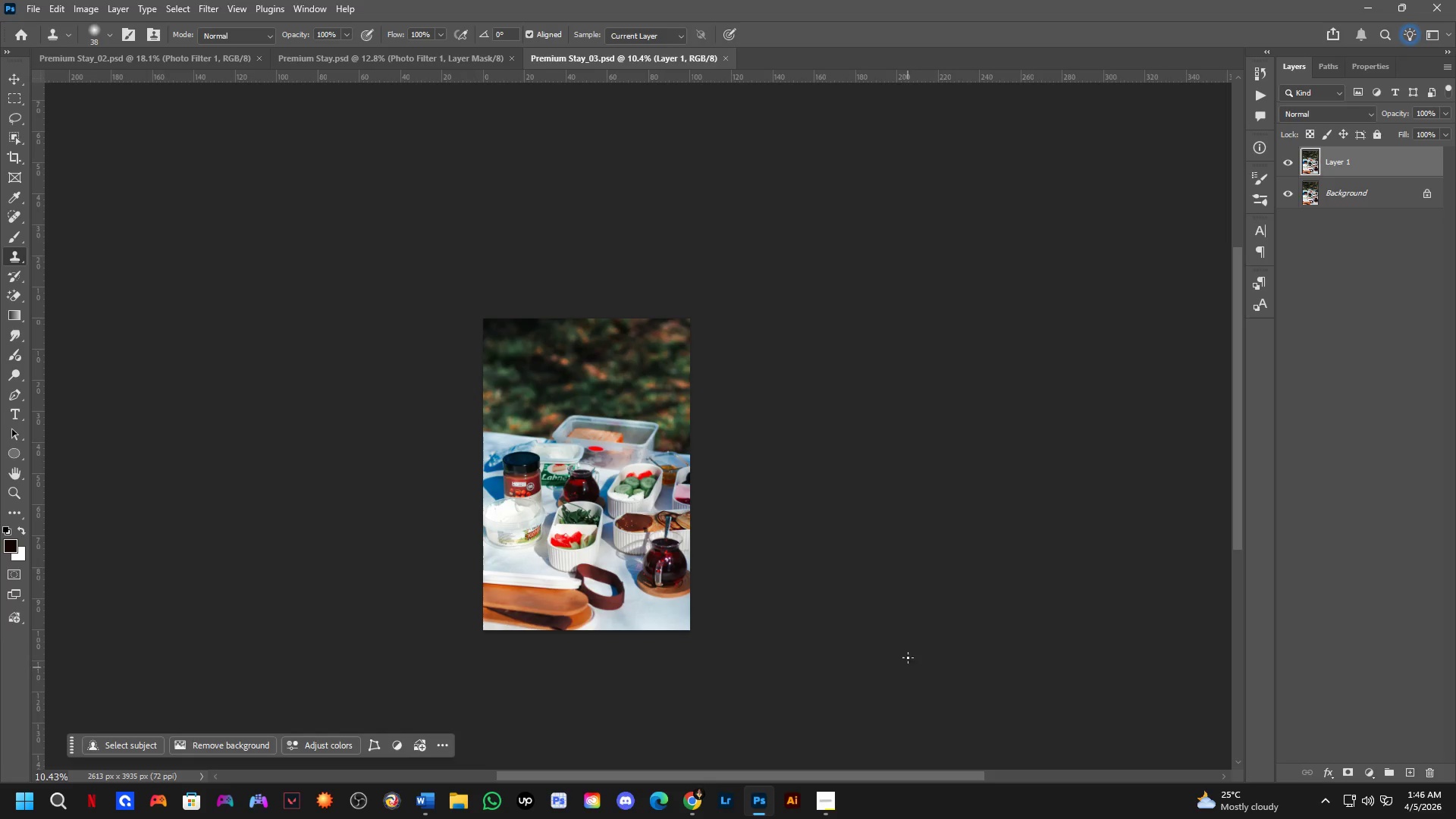 
scroll: coordinate [521, 509], scroll_direction: down, amount: 1.0
 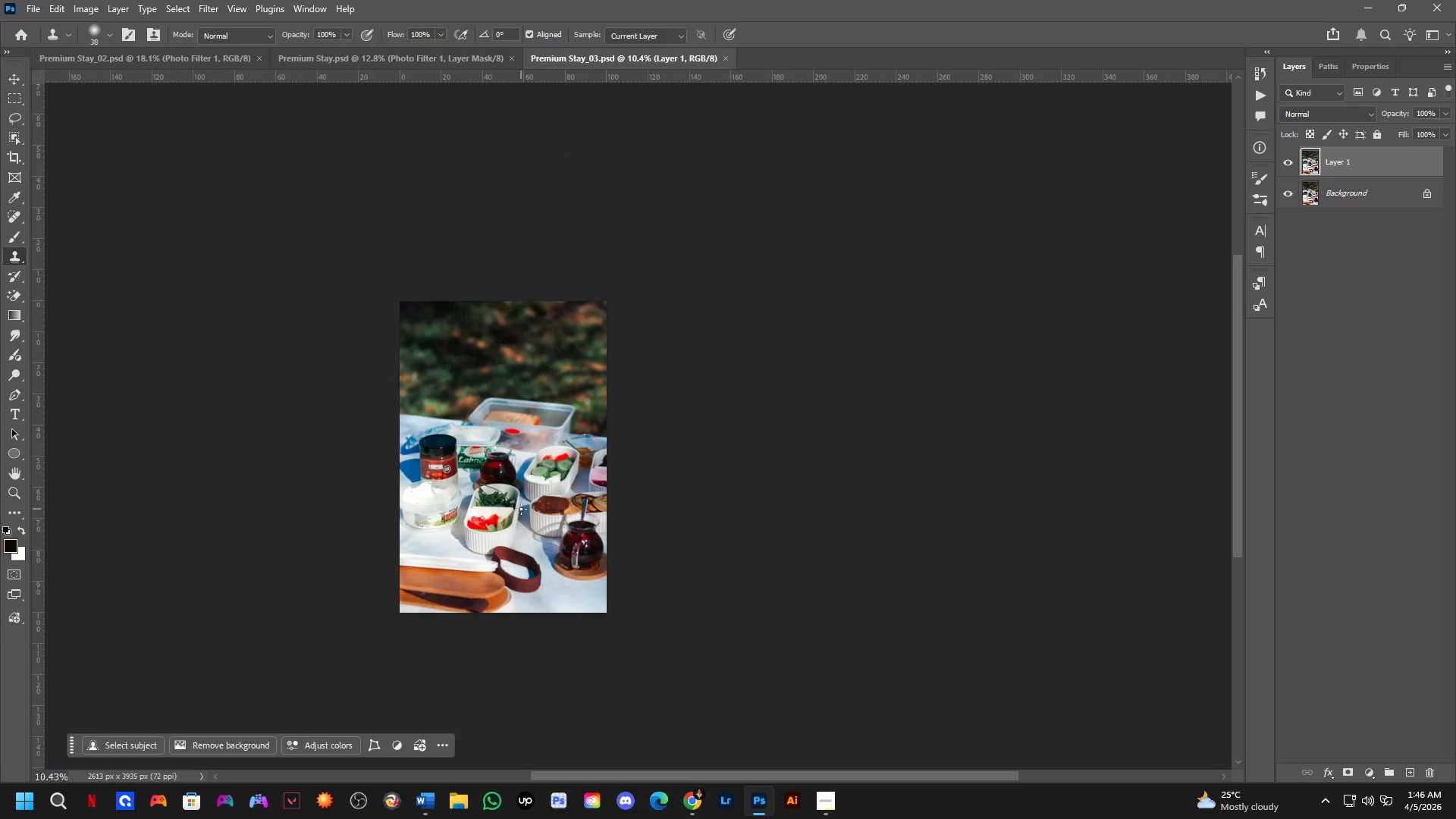 
scroll: coordinate [548, 462], scroll_direction: up, amount: 7.0
 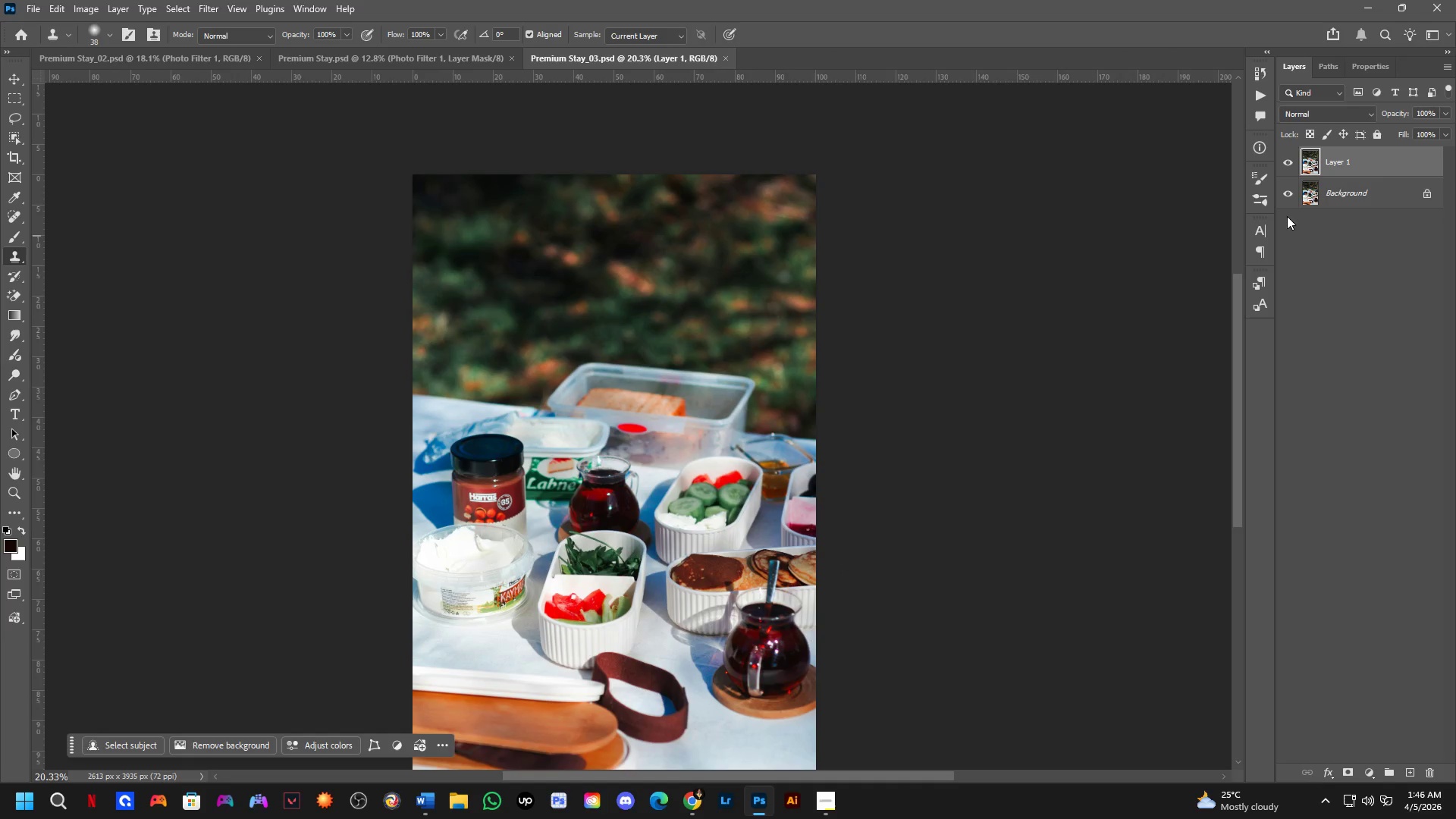 
right_click([1369, 165])
 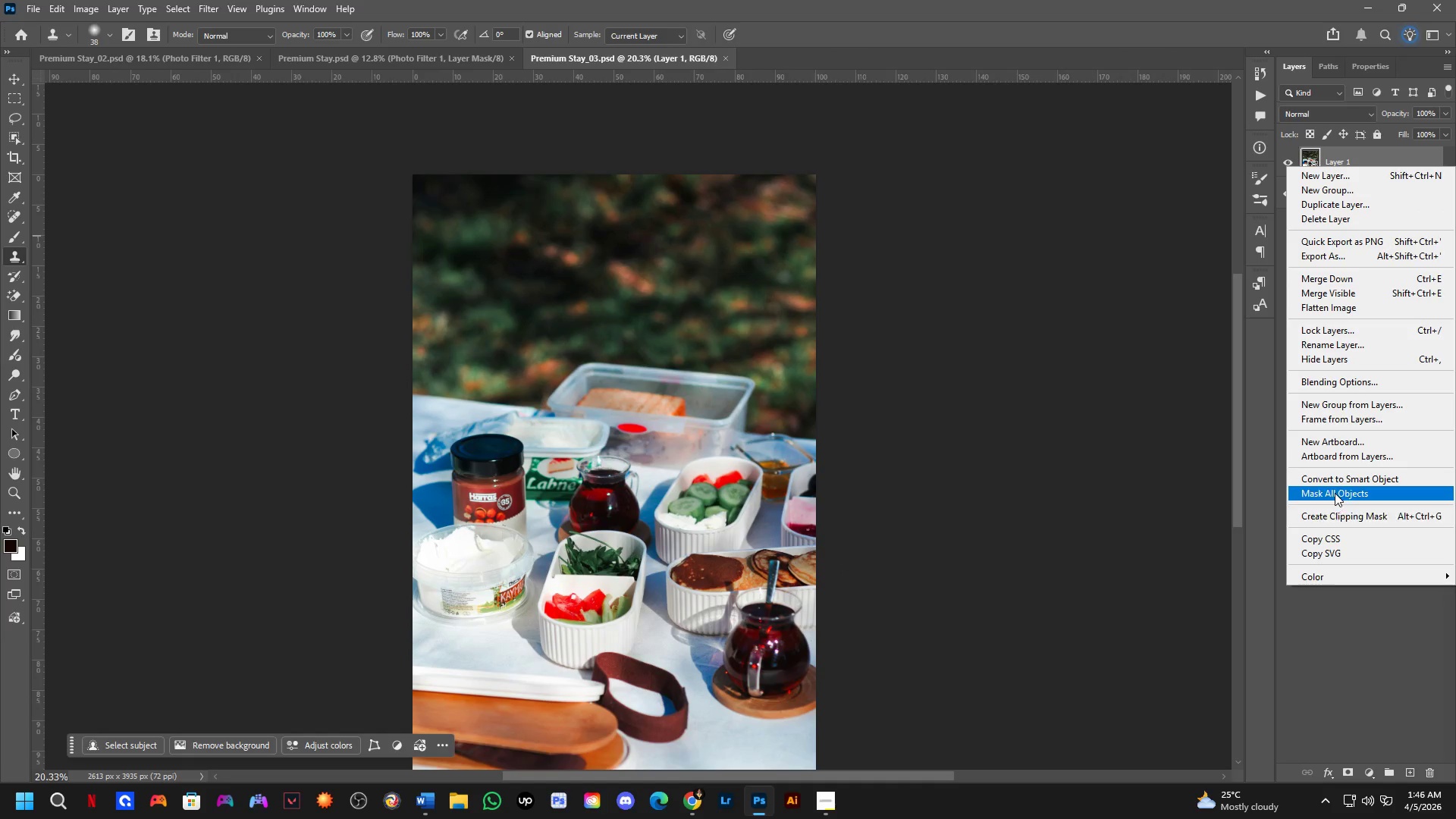 
left_click_drag(start_coordinate=[1338, 481], to_coordinate=[1338, 477])
 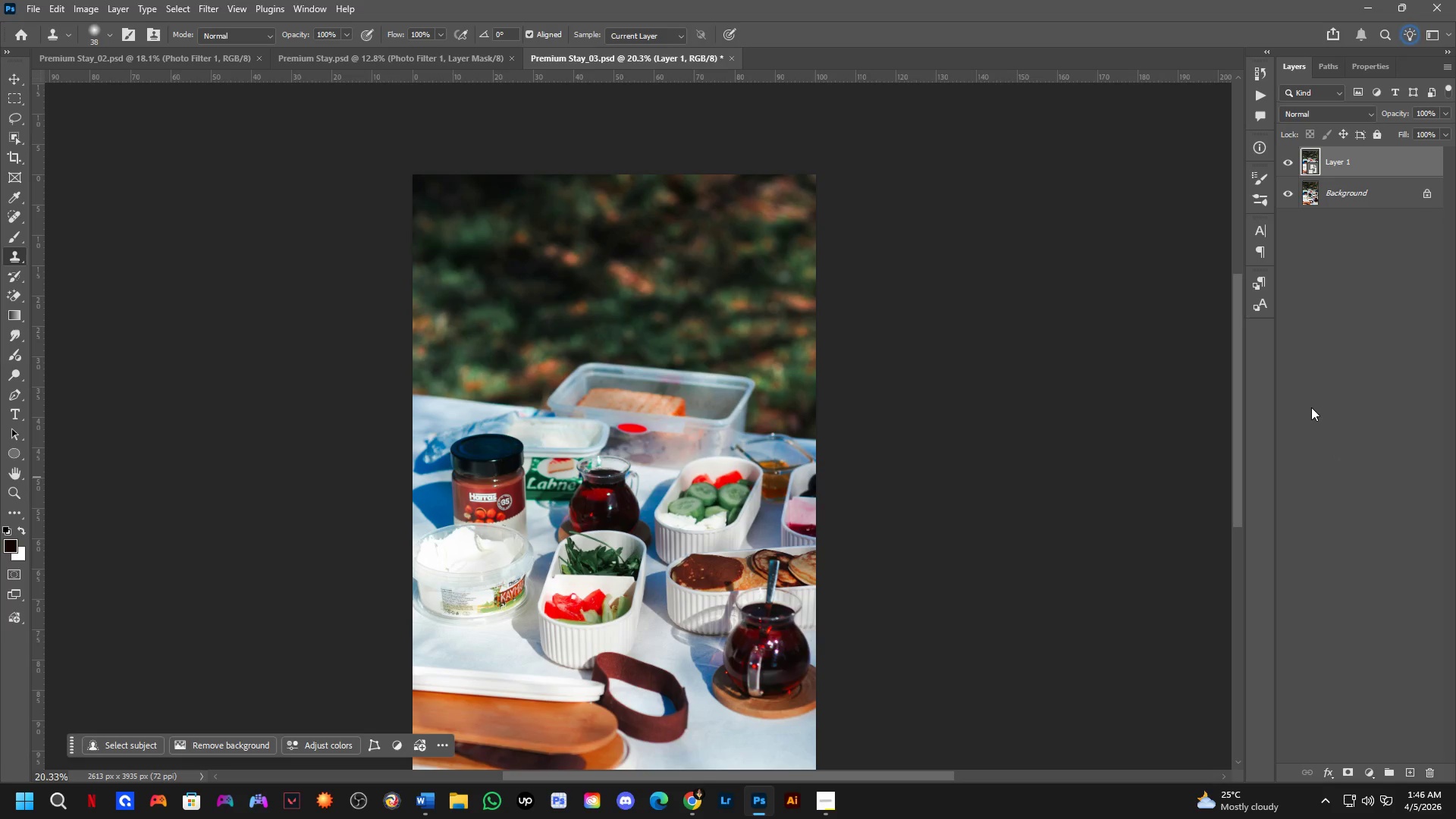 
hold_key(key=Space, duration=0.61)
 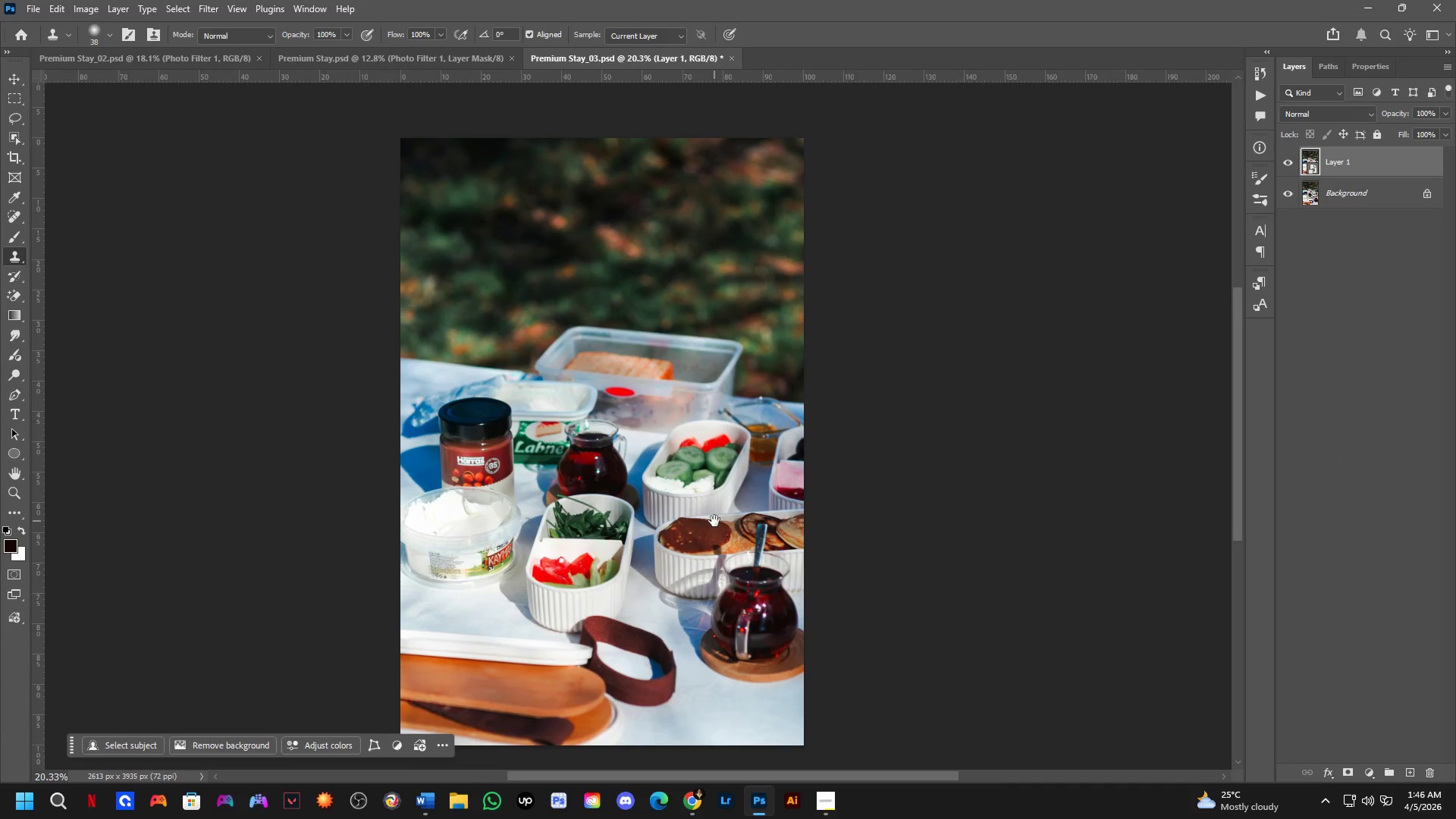 
left_click_drag(start_coordinate=[754, 526], to_coordinate=[727, 486])
 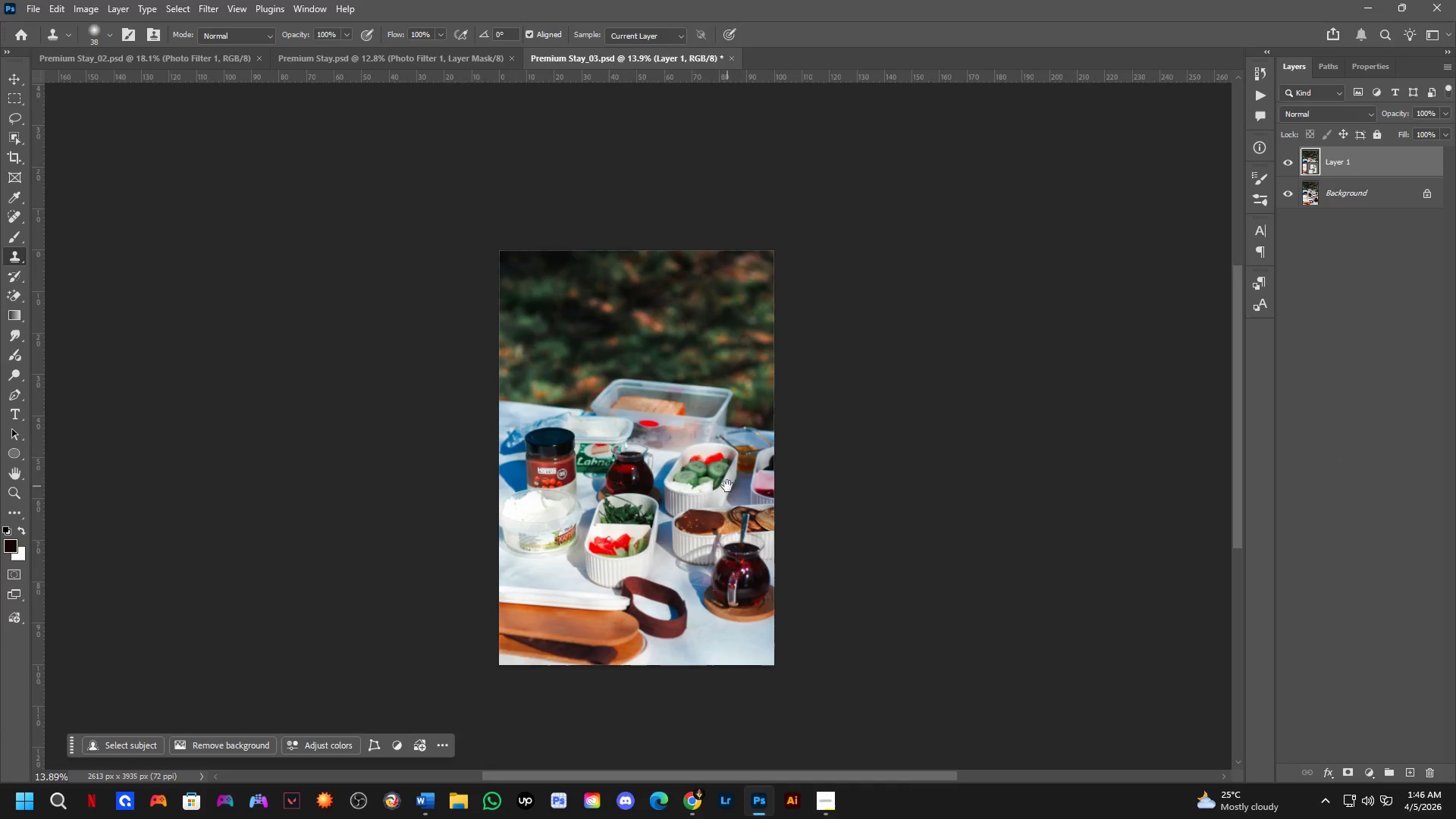 
scroll: coordinate [766, 534], scroll_direction: down, amount: 4.0
 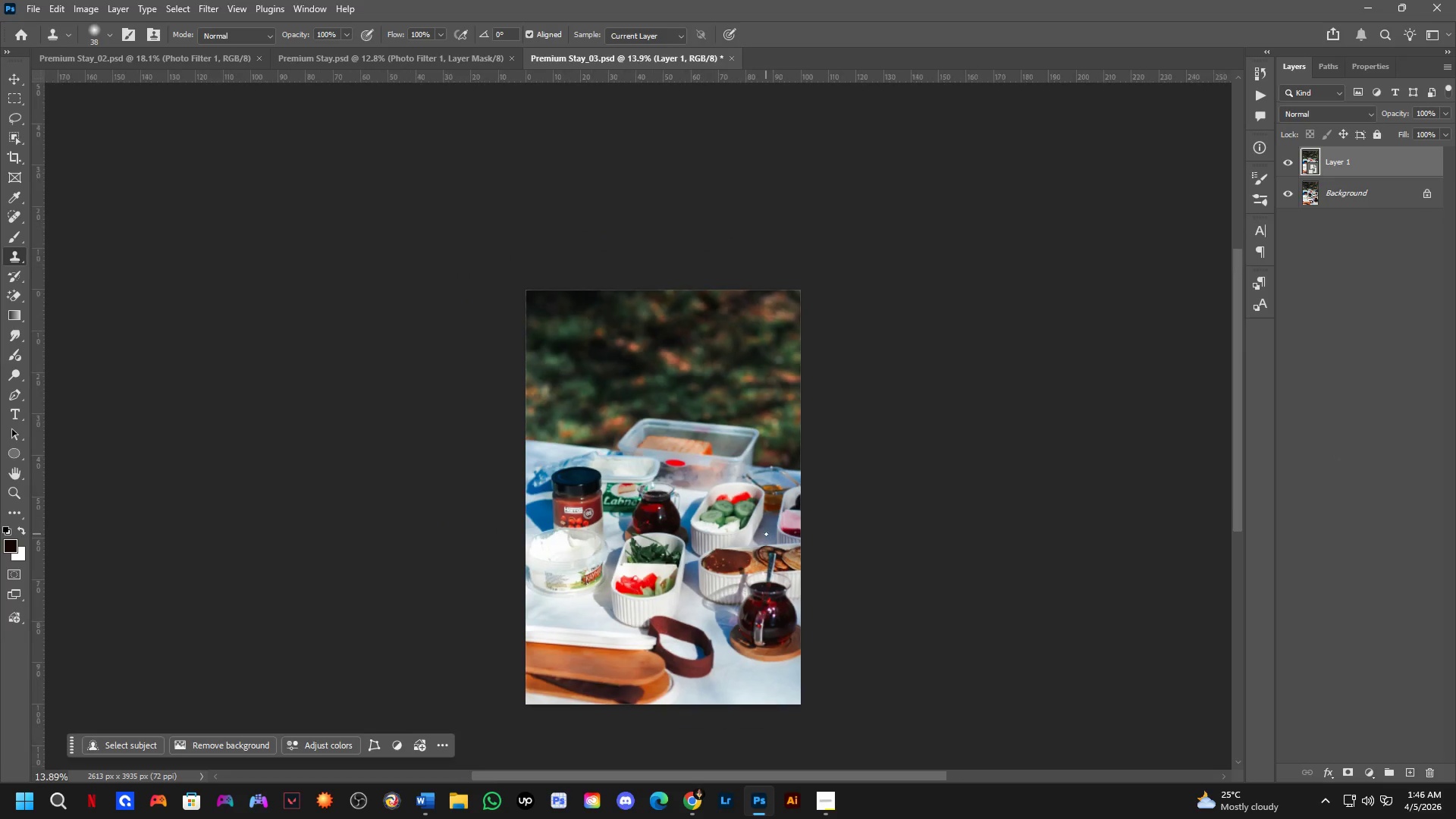 
hold_key(key=Space, duration=0.41)
 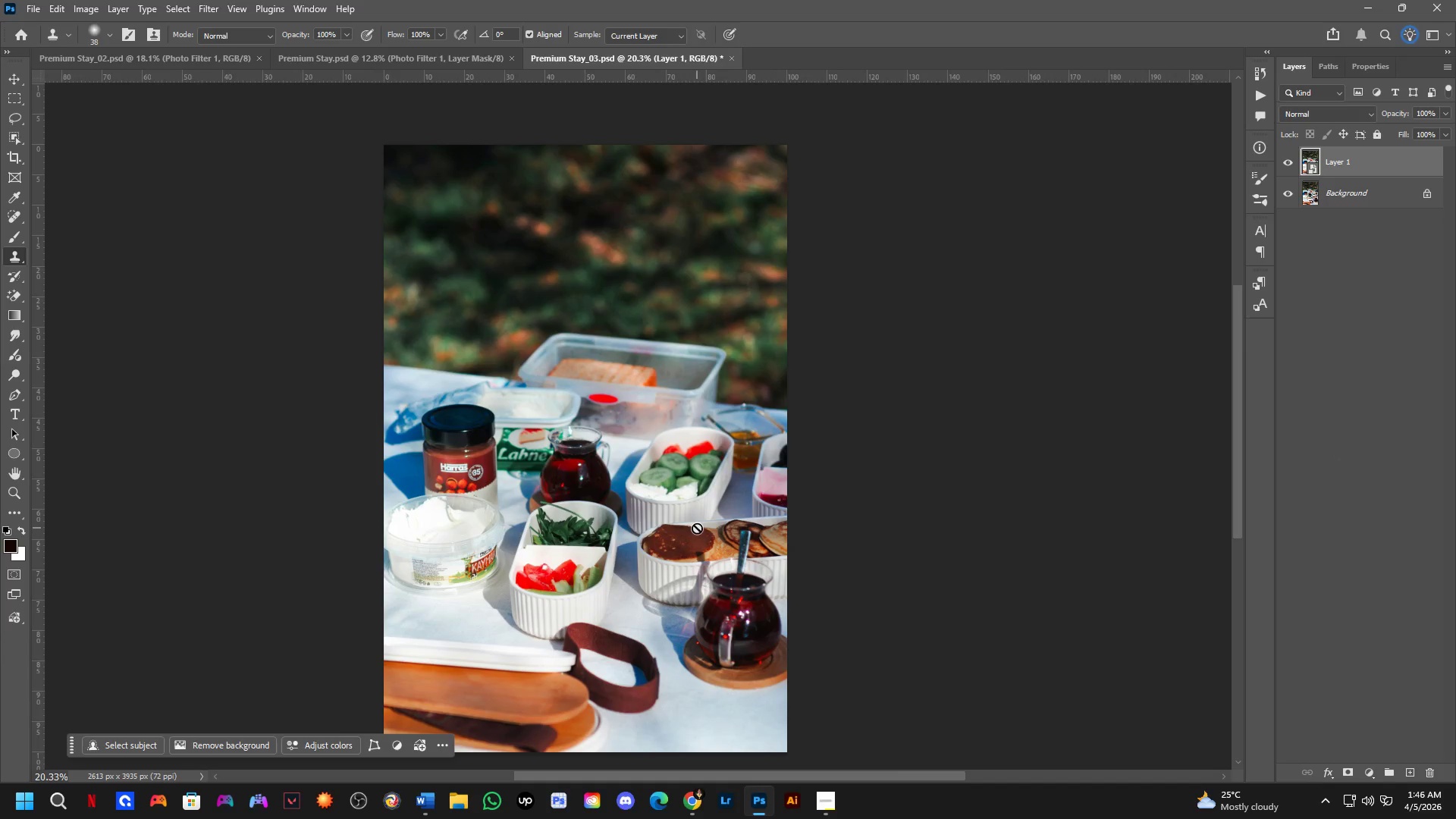 
left_click_drag(start_coordinate=[714, 521], to_coordinate=[698, 528])
 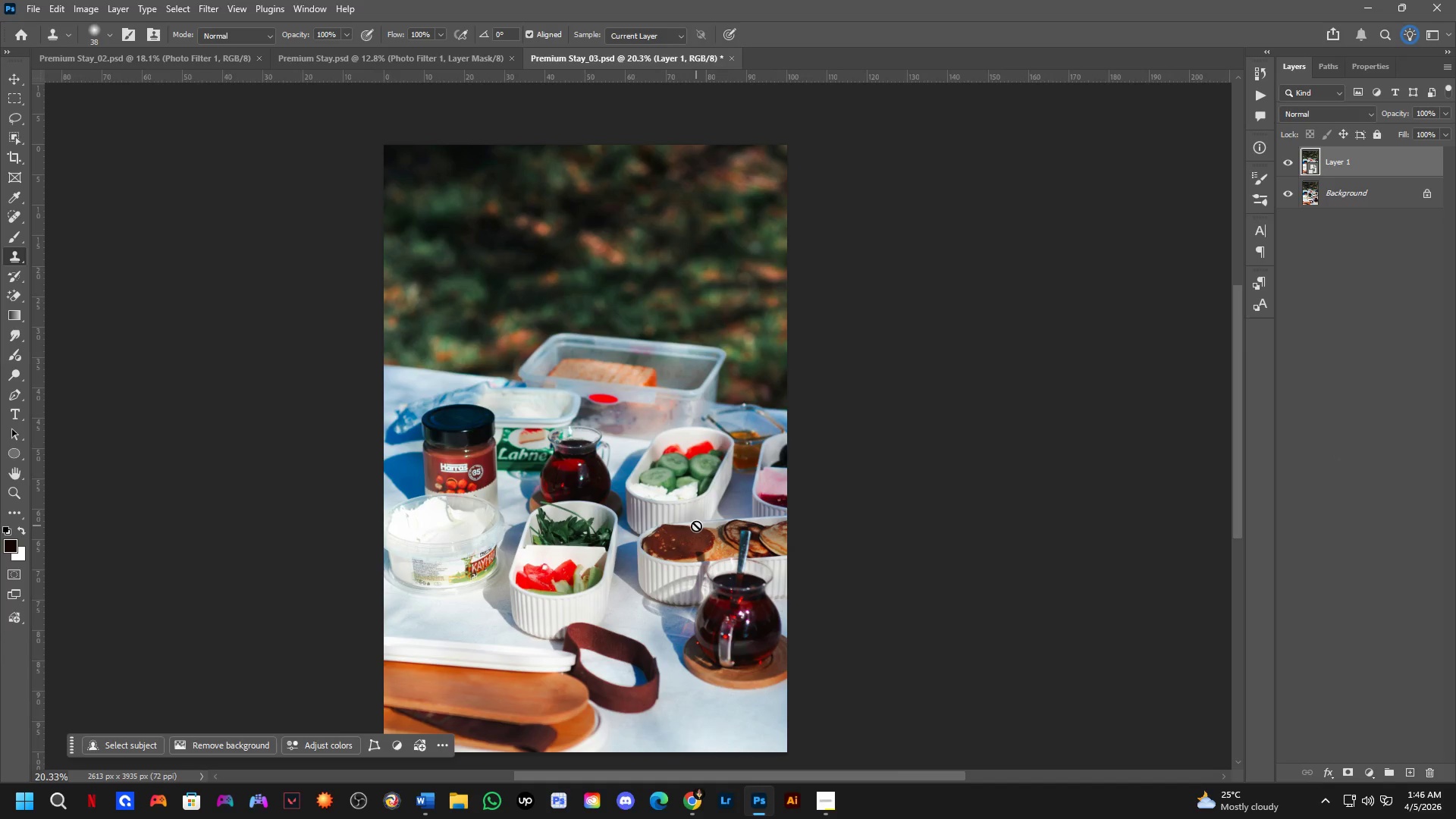 
scroll: coordinate [704, 494], scroll_direction: up, amount: 3.0
 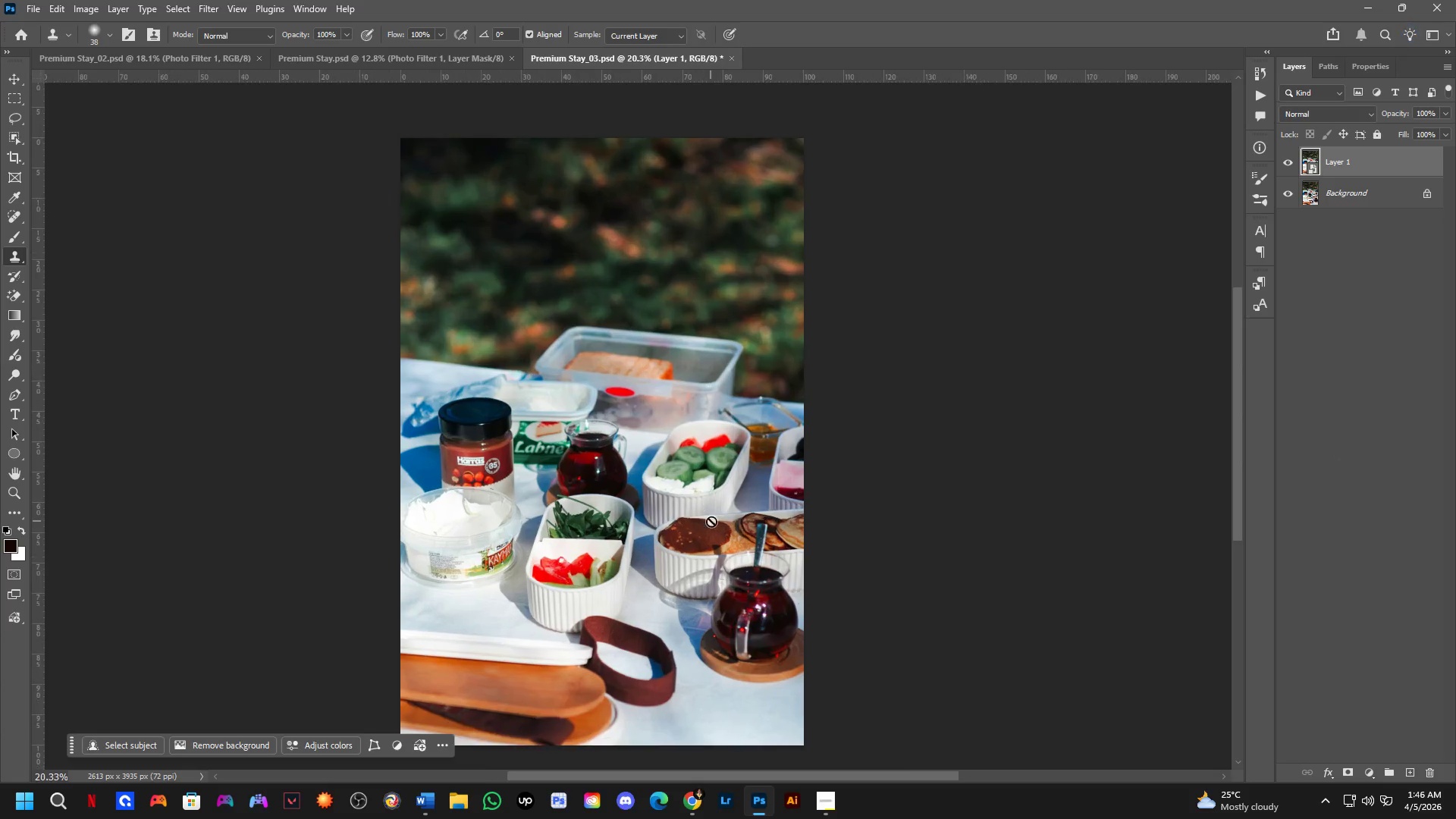 
scroll: coordinate [696, 526], scroll_direction: down, amount: 4.0
 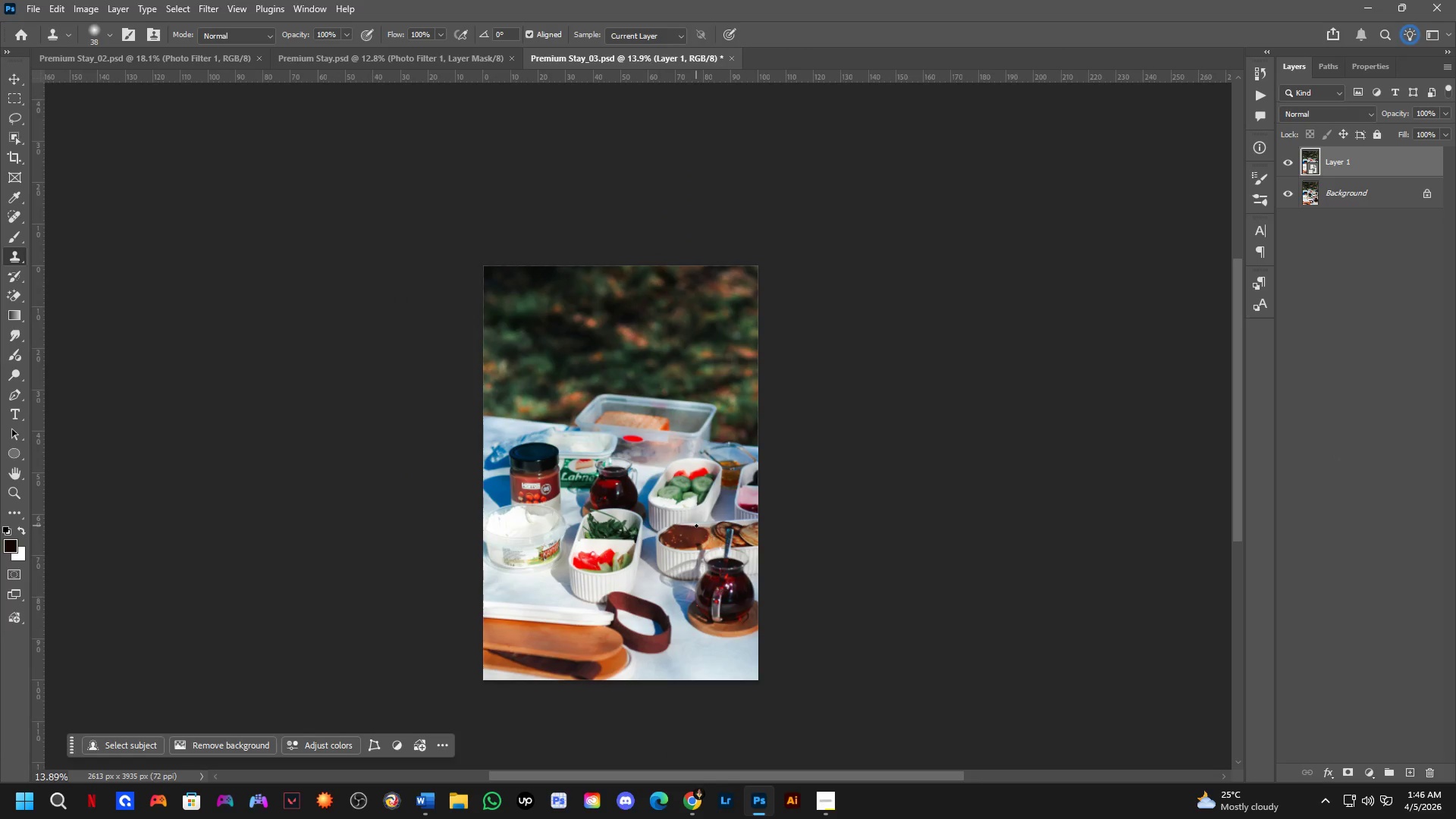 
hold_key(key=Space, duration=0.7)
 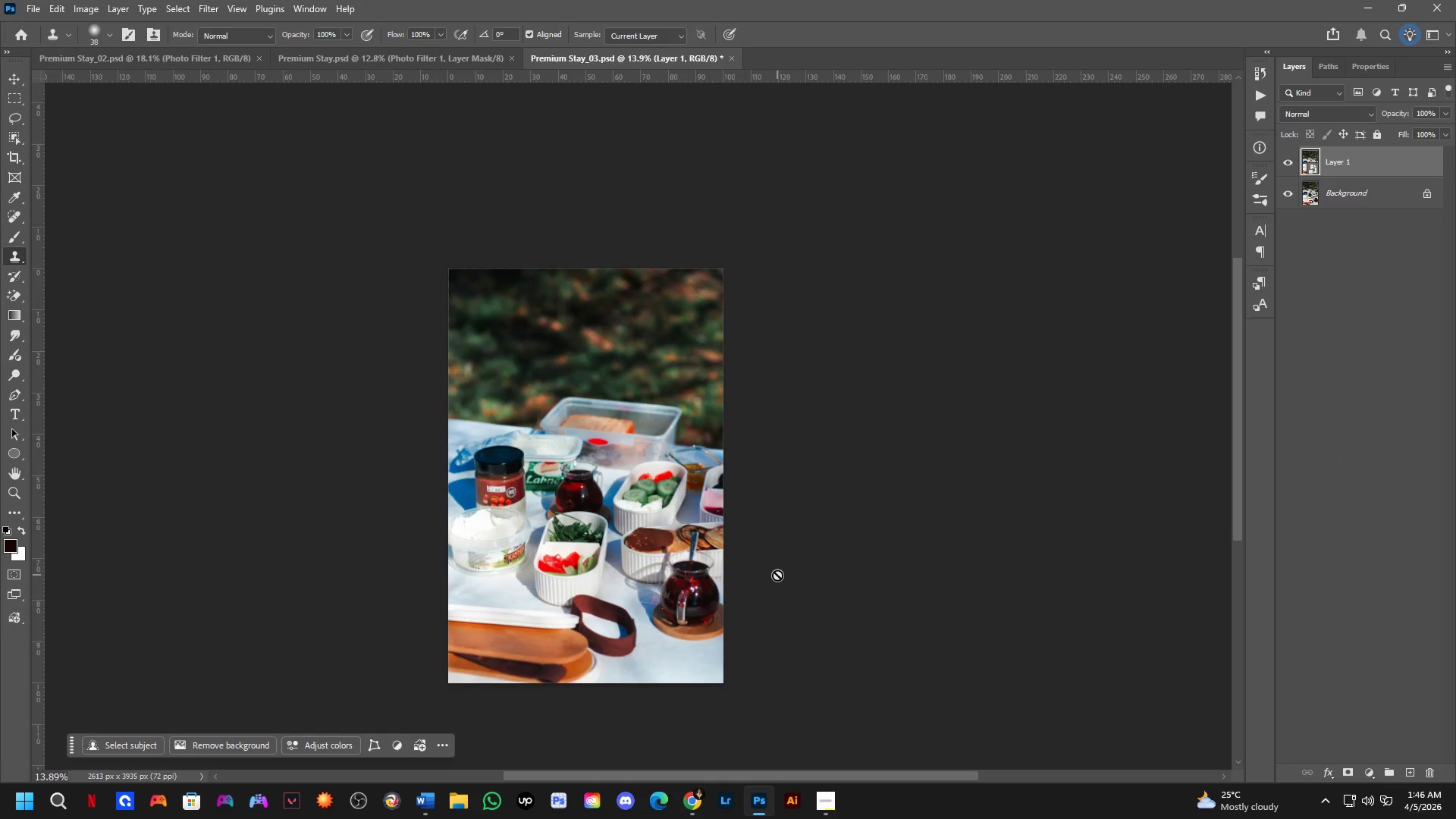 
left_click_drag(start_coordinate=[813, 568], to_coordinate=[778, 571])
 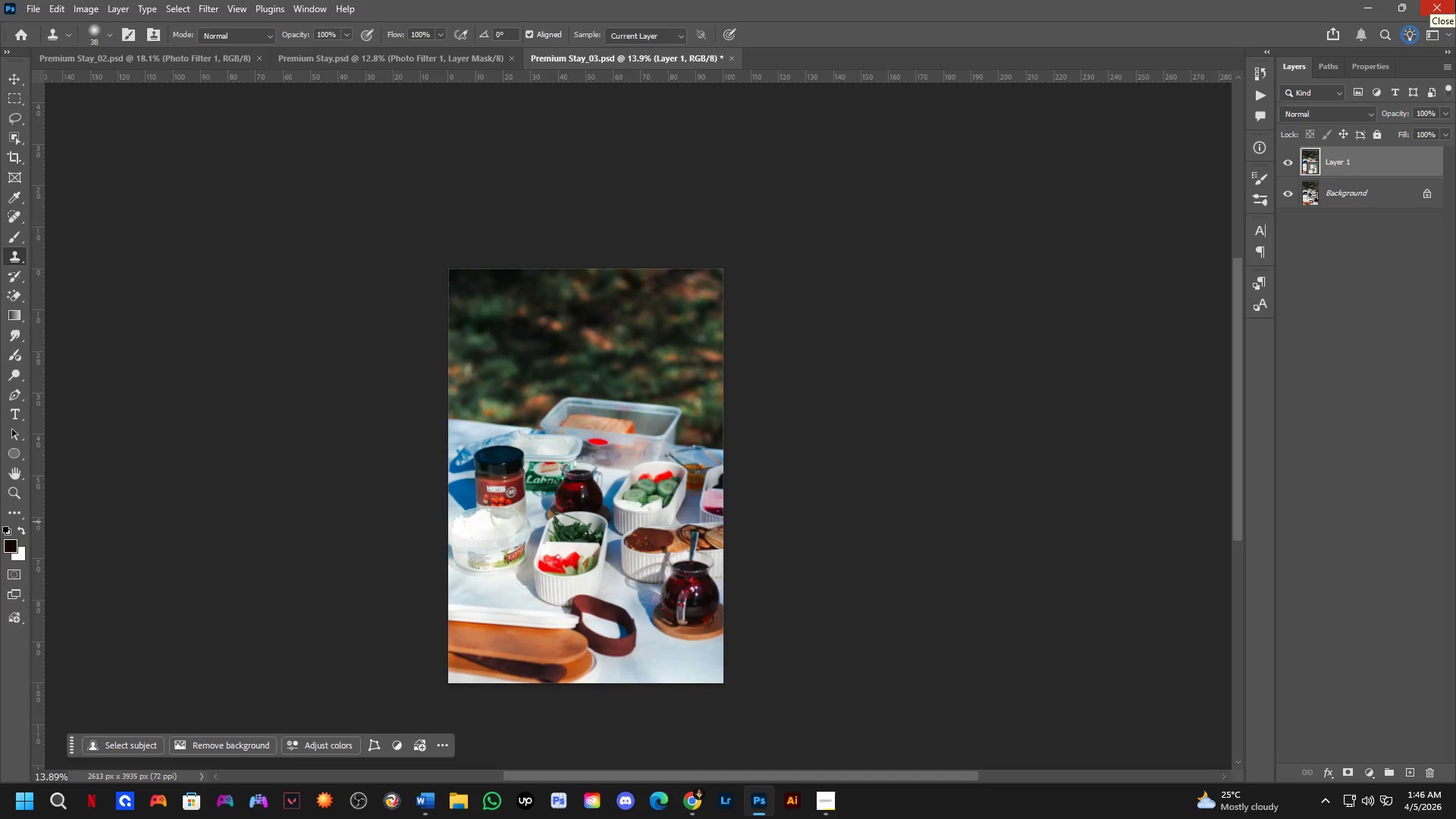 
wait(14.39)
 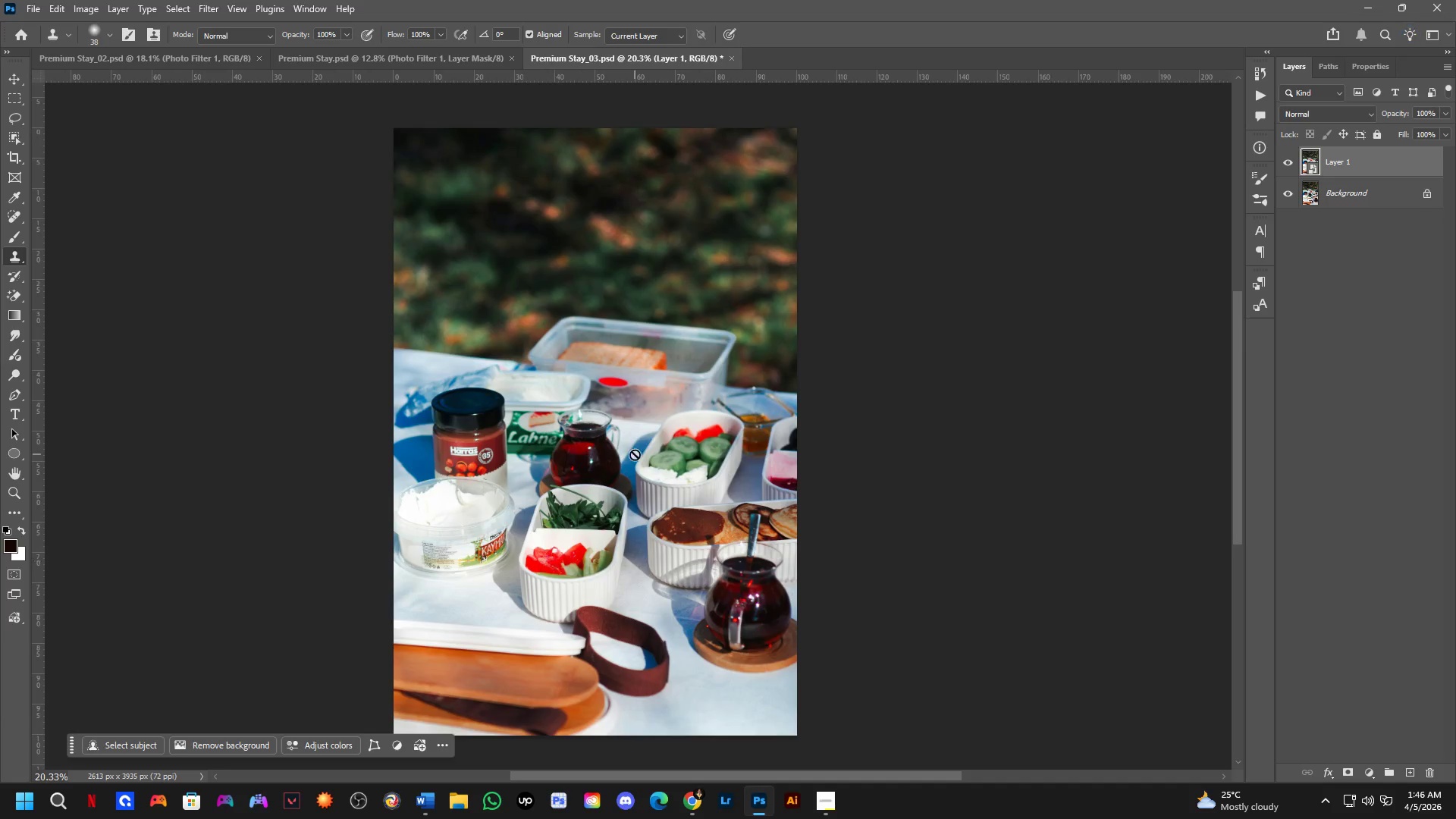 
hold_key(key=Space, duration=0.55)
 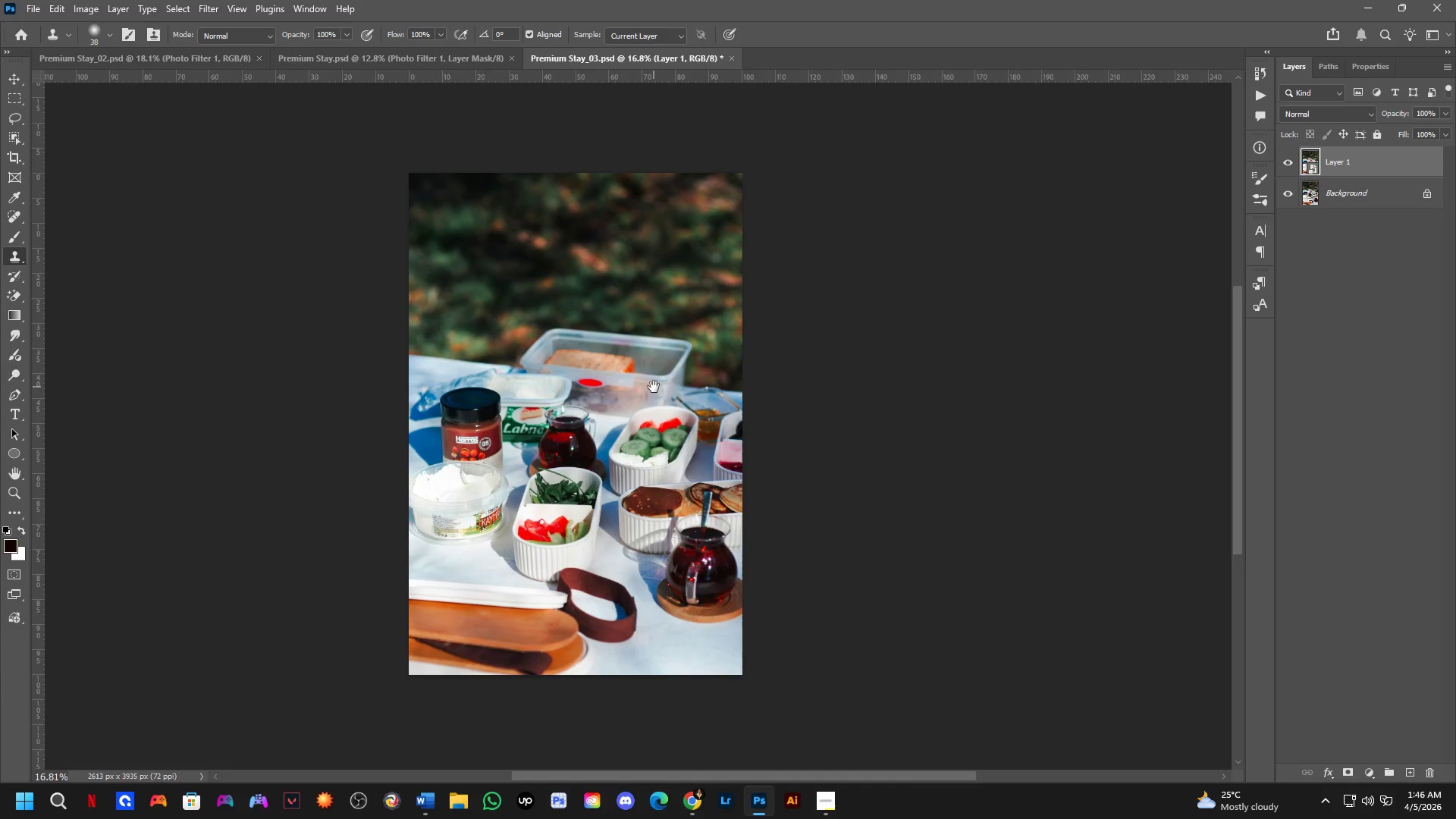 
left_click_drag(start_coordinate=[624, 449], to_coordinate=[604, 434])
 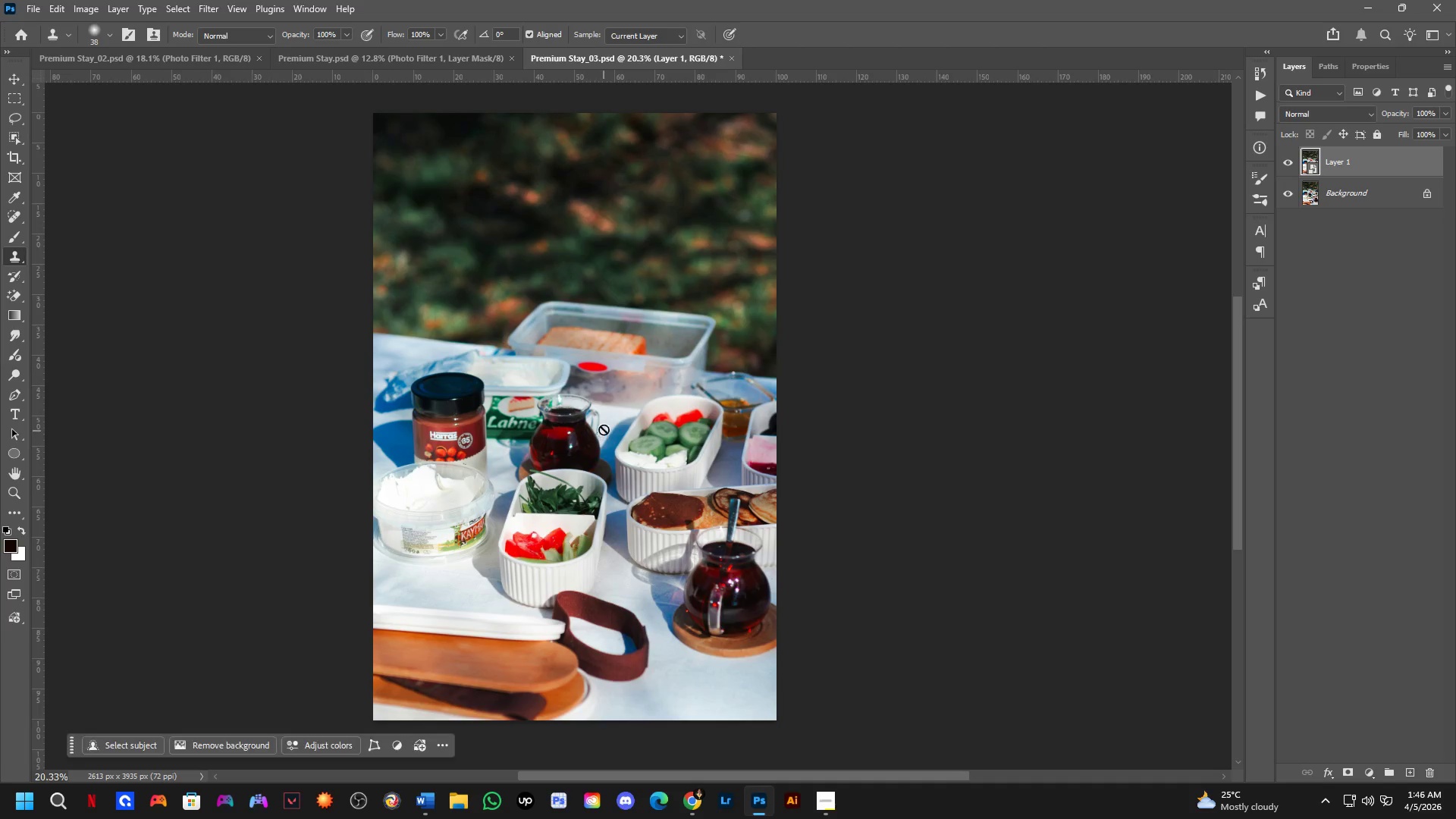 
scroll: coordinate [556, 568], scroll_direction: up, amount: 4.0
 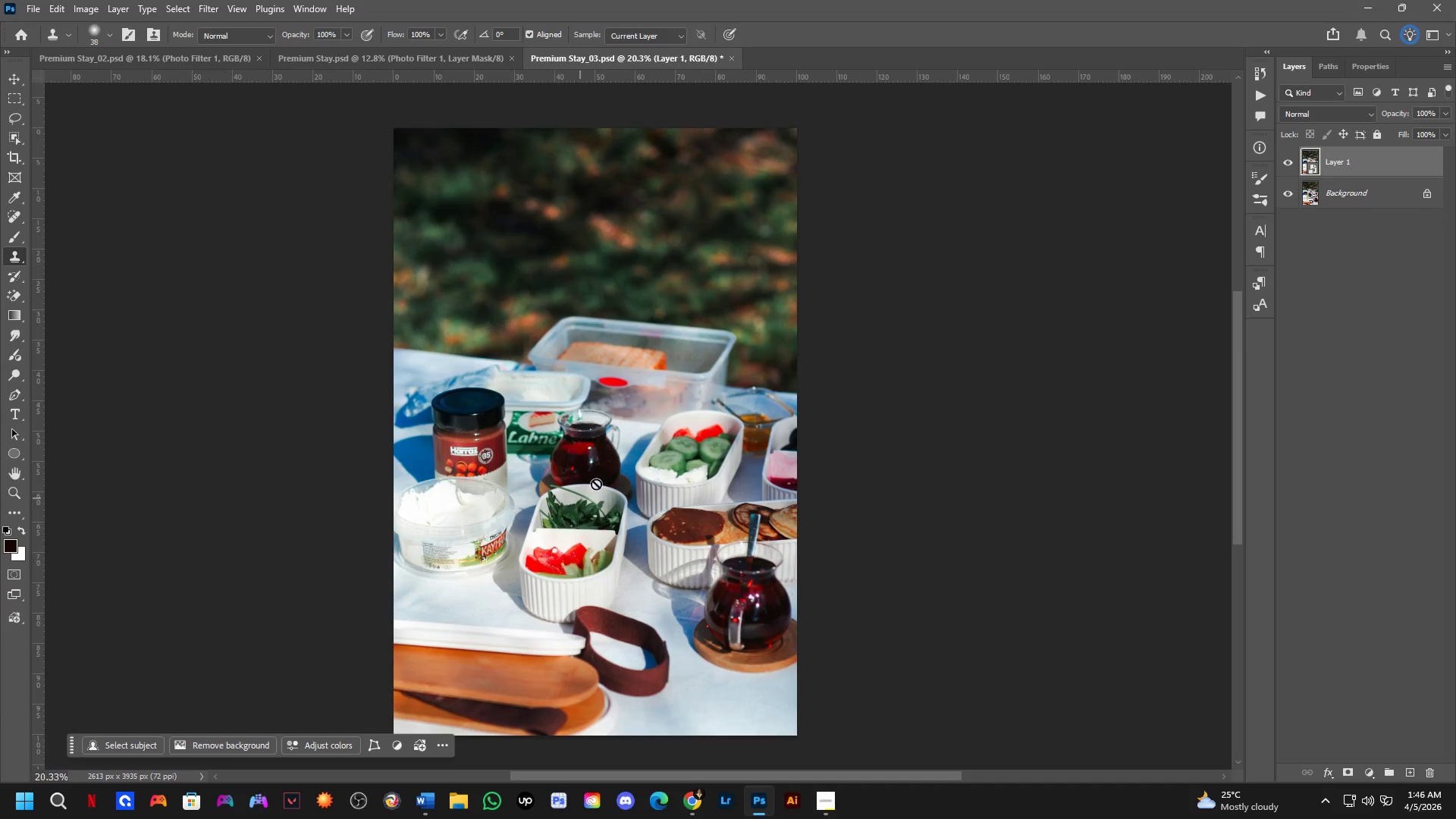 
hold_key(key=Space, duration=0.45)
 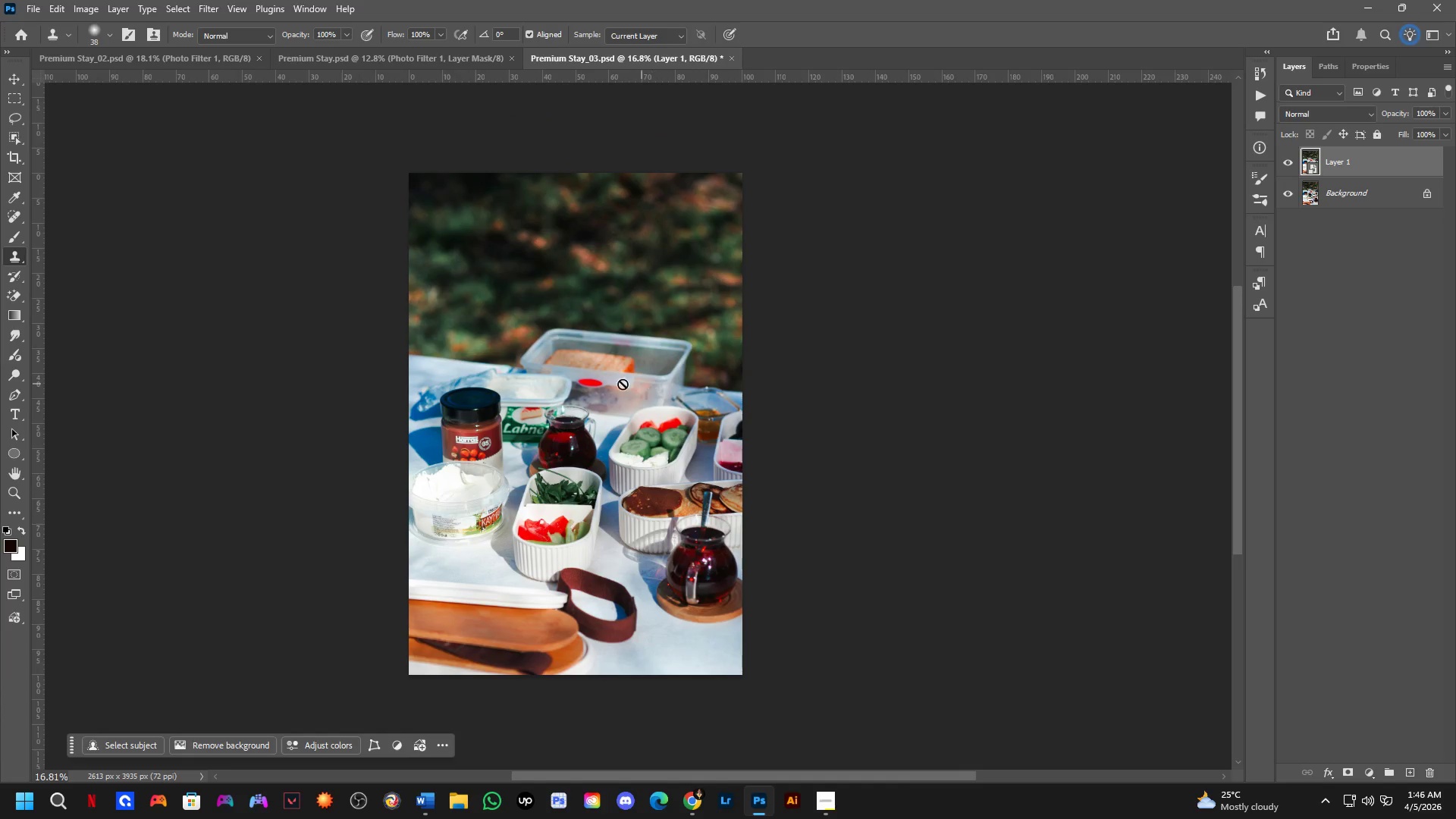 
left_click_drag(start_coordinate=[657, 381], to_coordinate=[654, 387])
 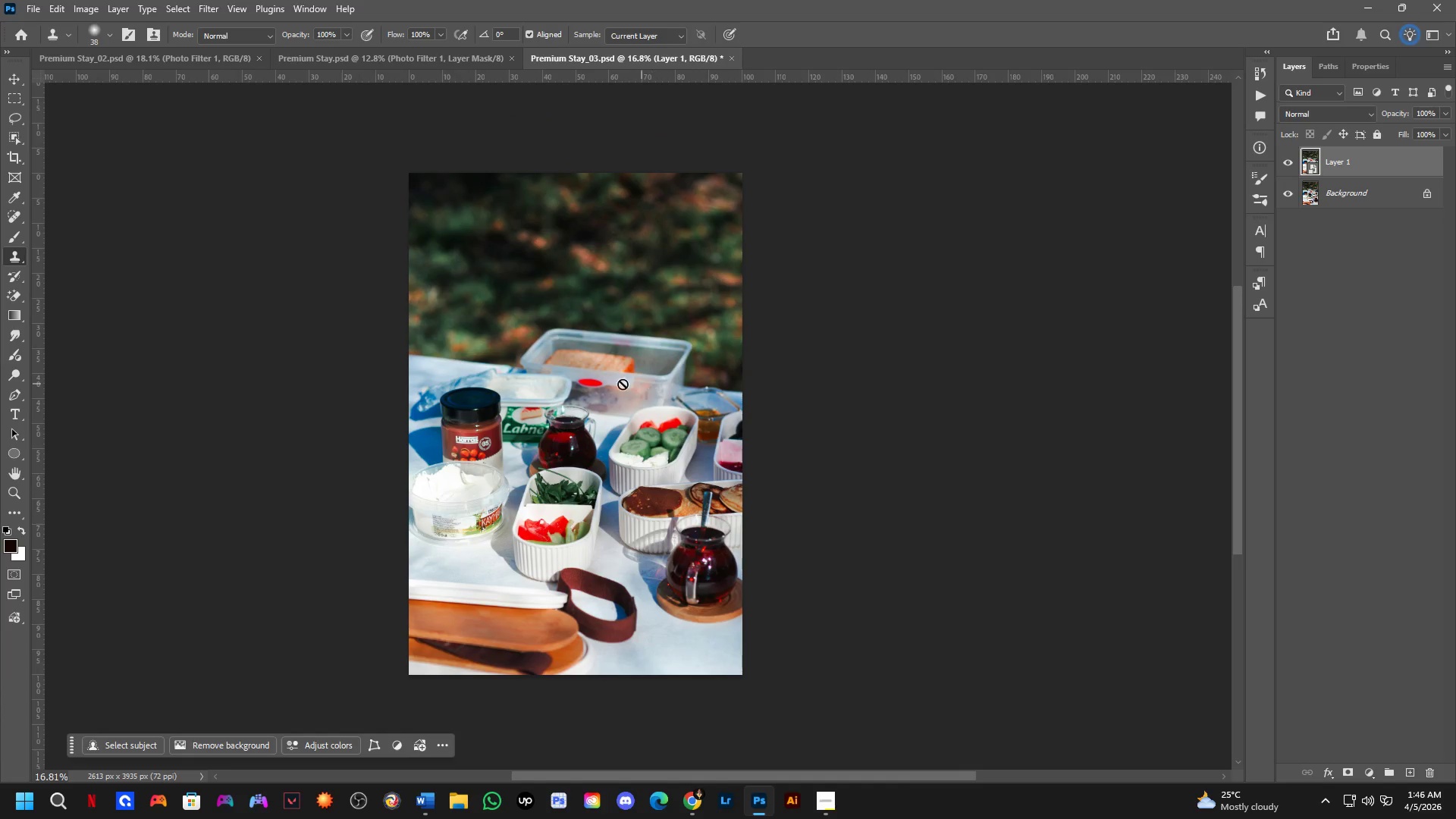 
scroll: coordinate [604, 425], scroll_direction: down, amount: 2.0
 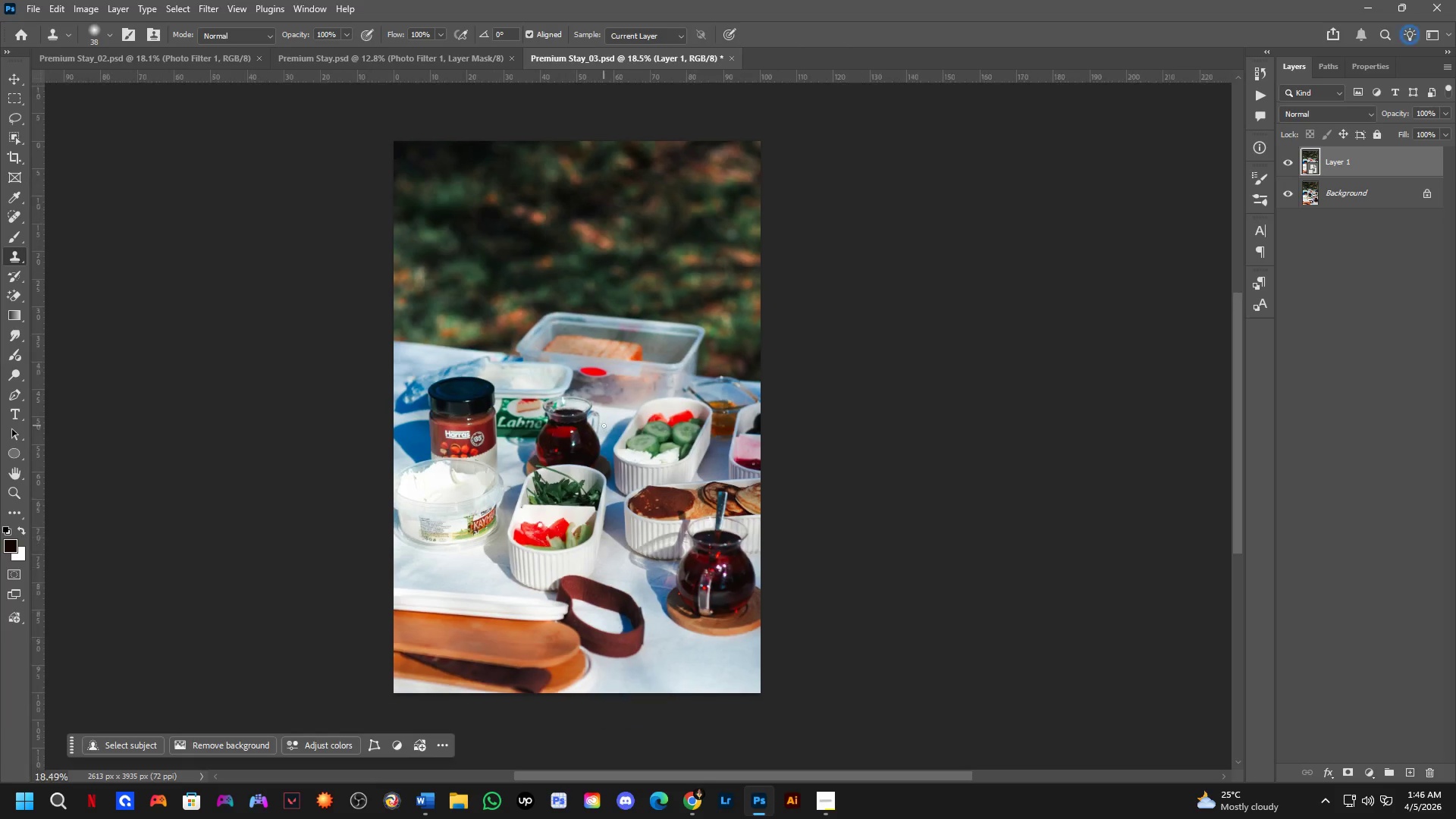 
key(Control+ControlLeft)
 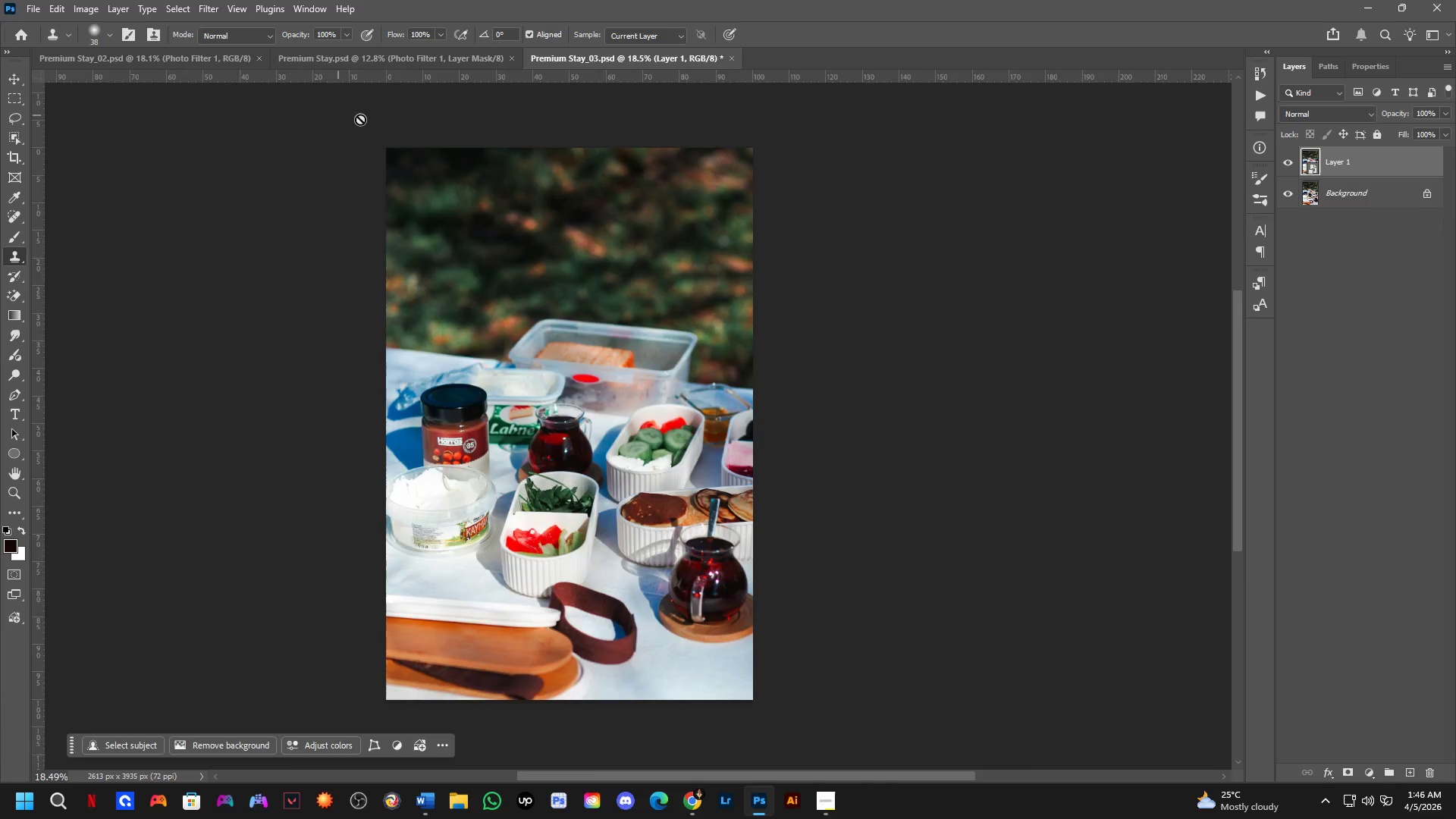 
key(Control+Tab)
 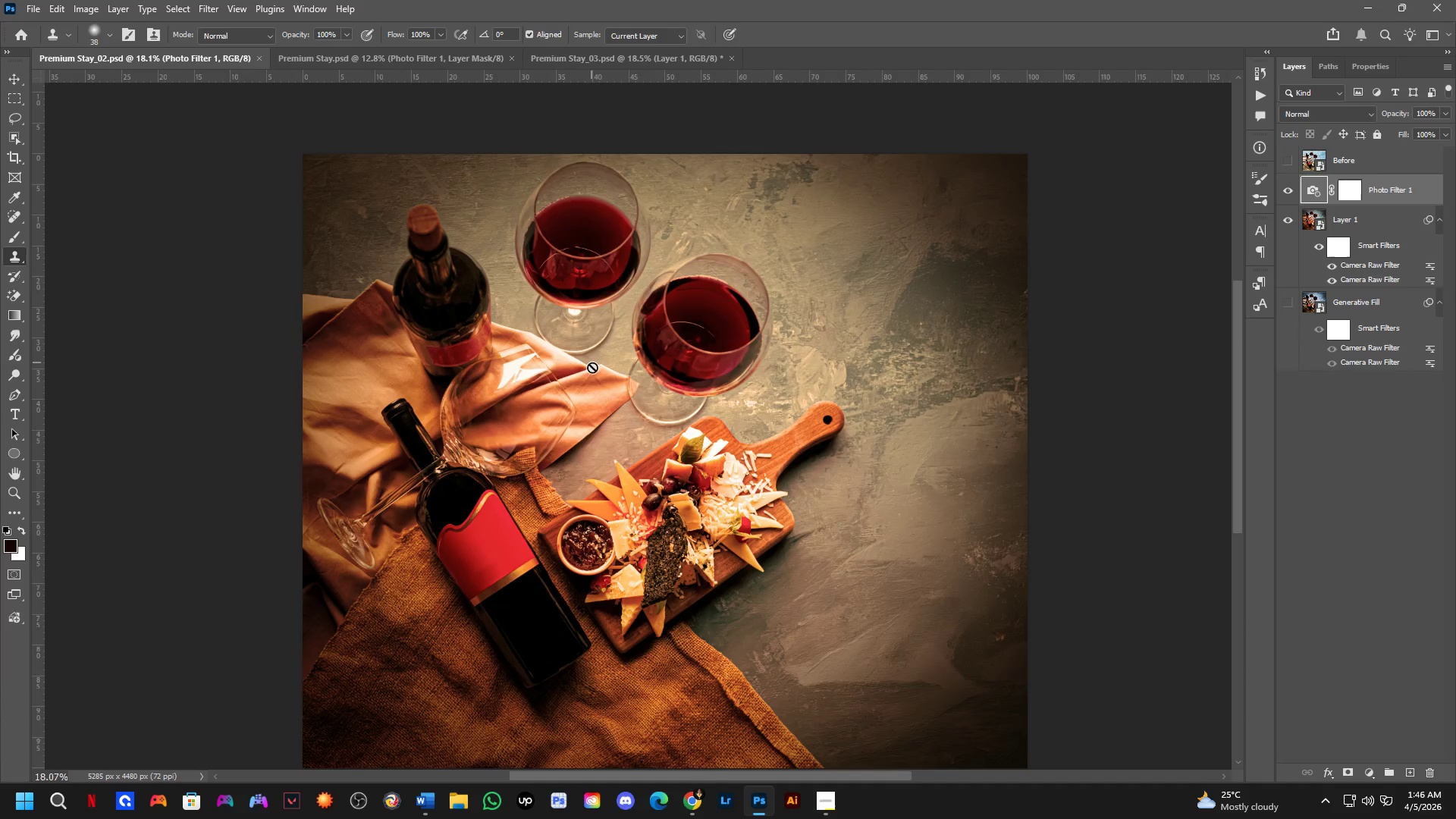 
scroll: coordinate [235, 165], scroll_direction: up, amount: 1.0
 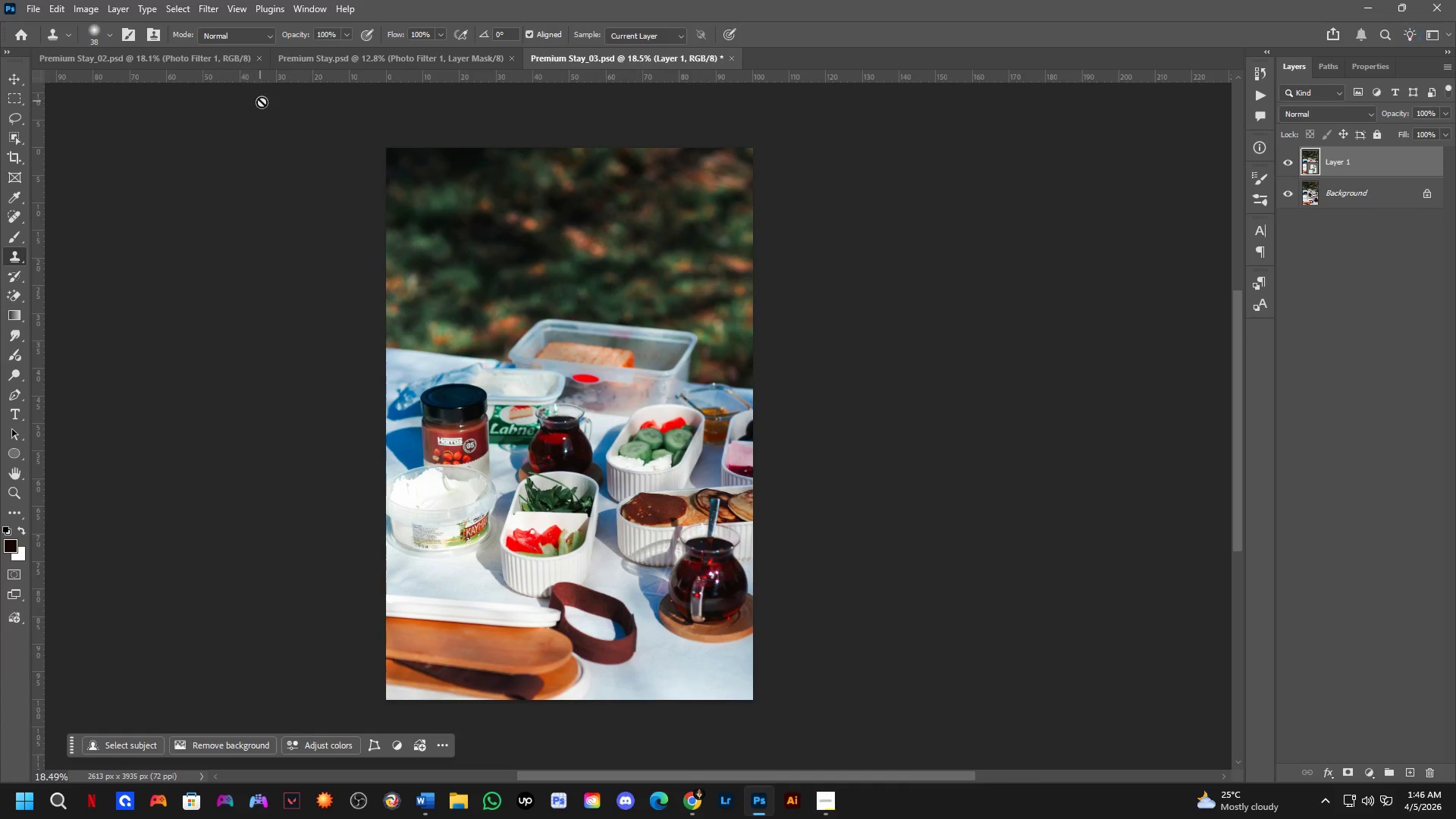 
key(Control+ControlLeft)
 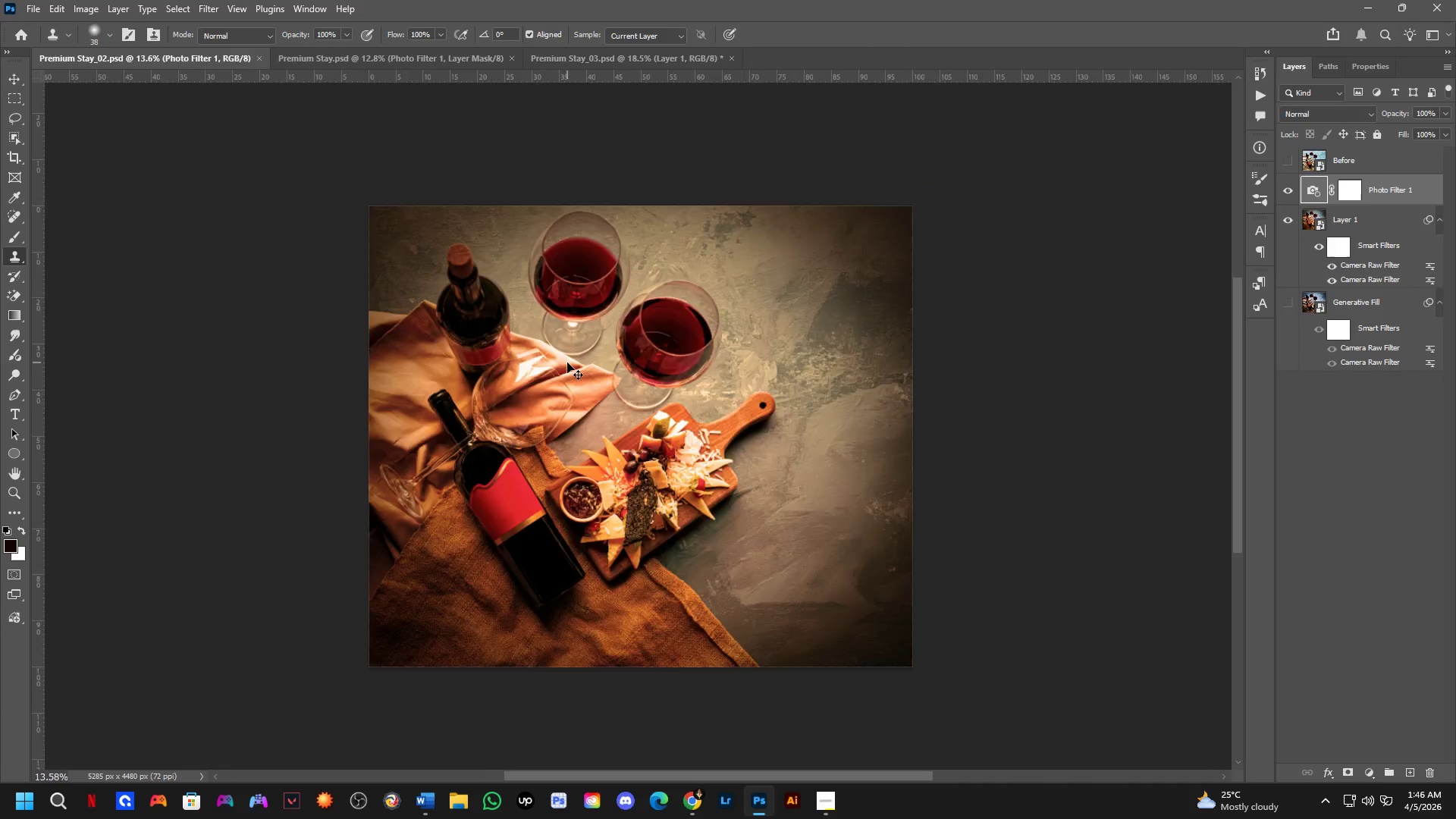 
key(Control+Tab)
 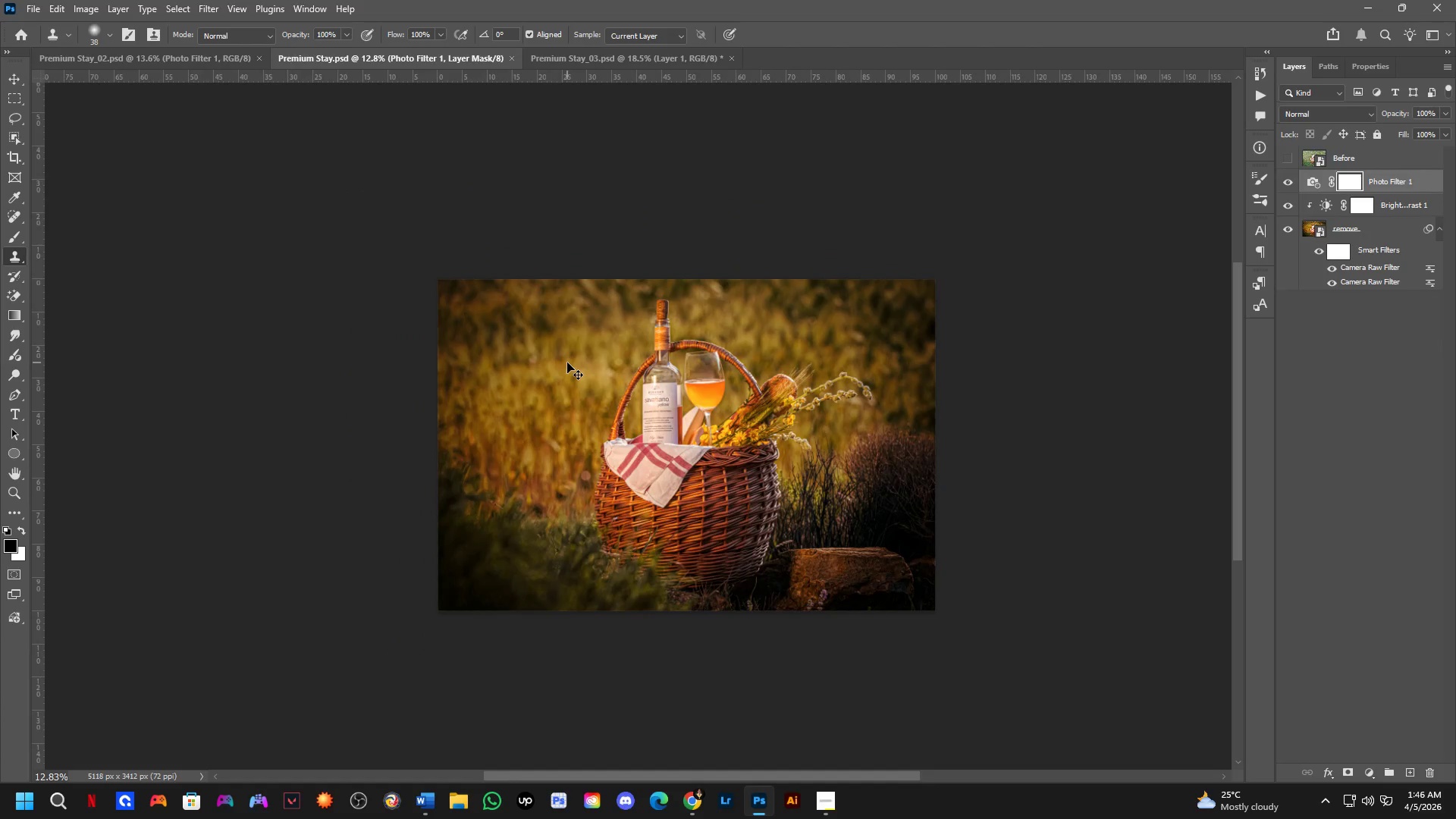 
key(Control+ControlLeft)
 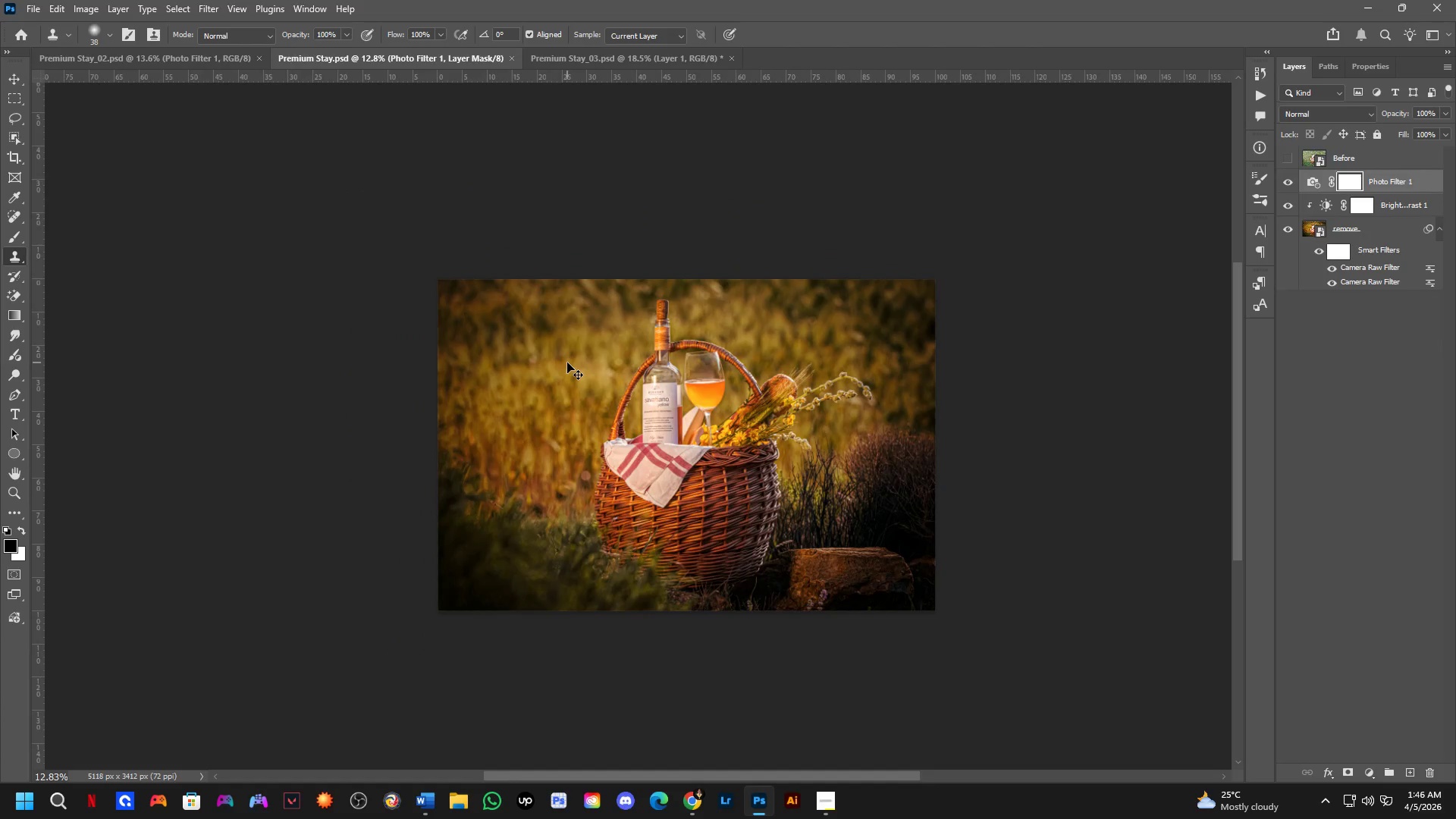 
key(Control+Tab)
 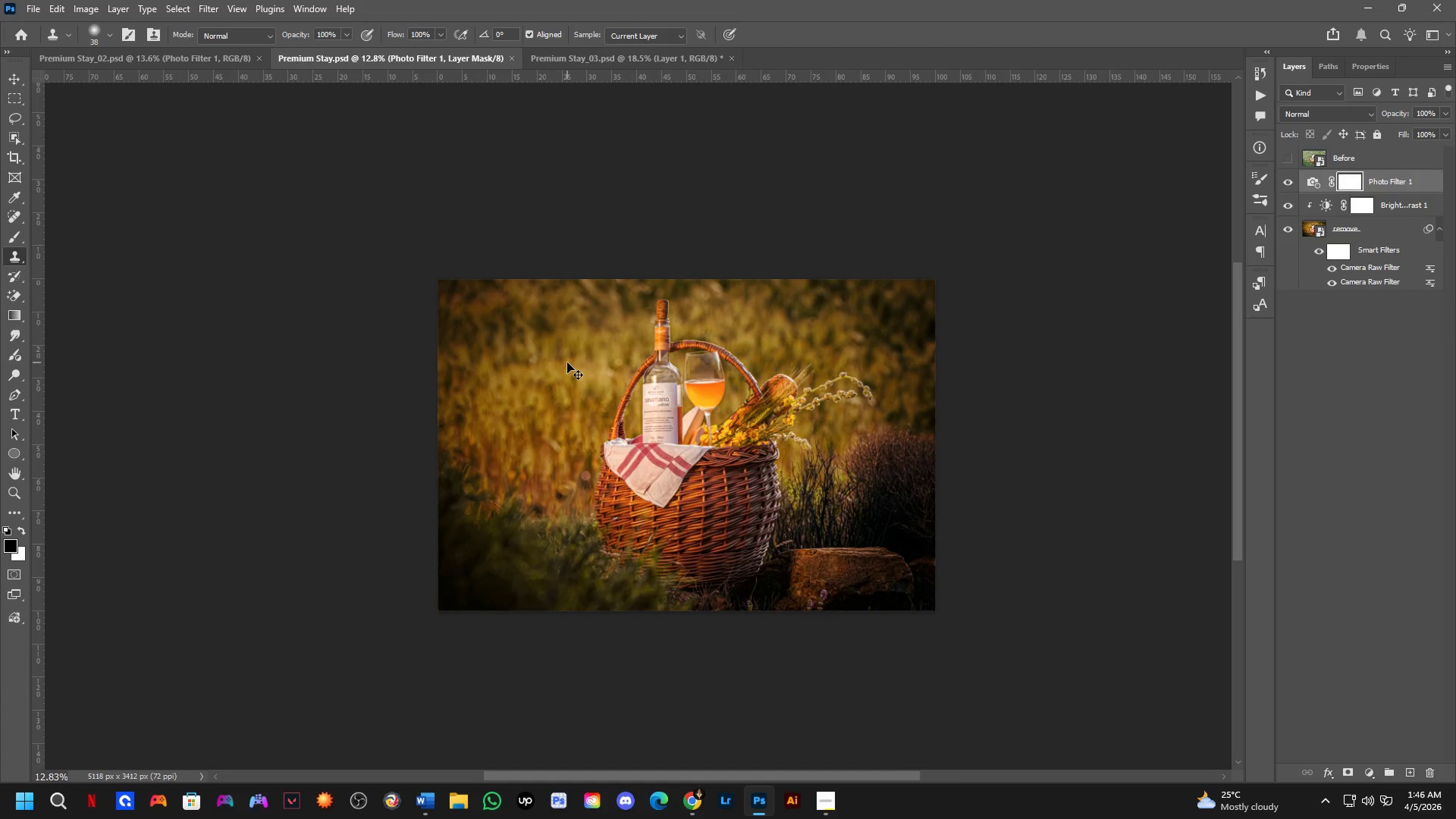 
scroll: coordinate [567, 362], scroll_direction: down, amount: 3.0
 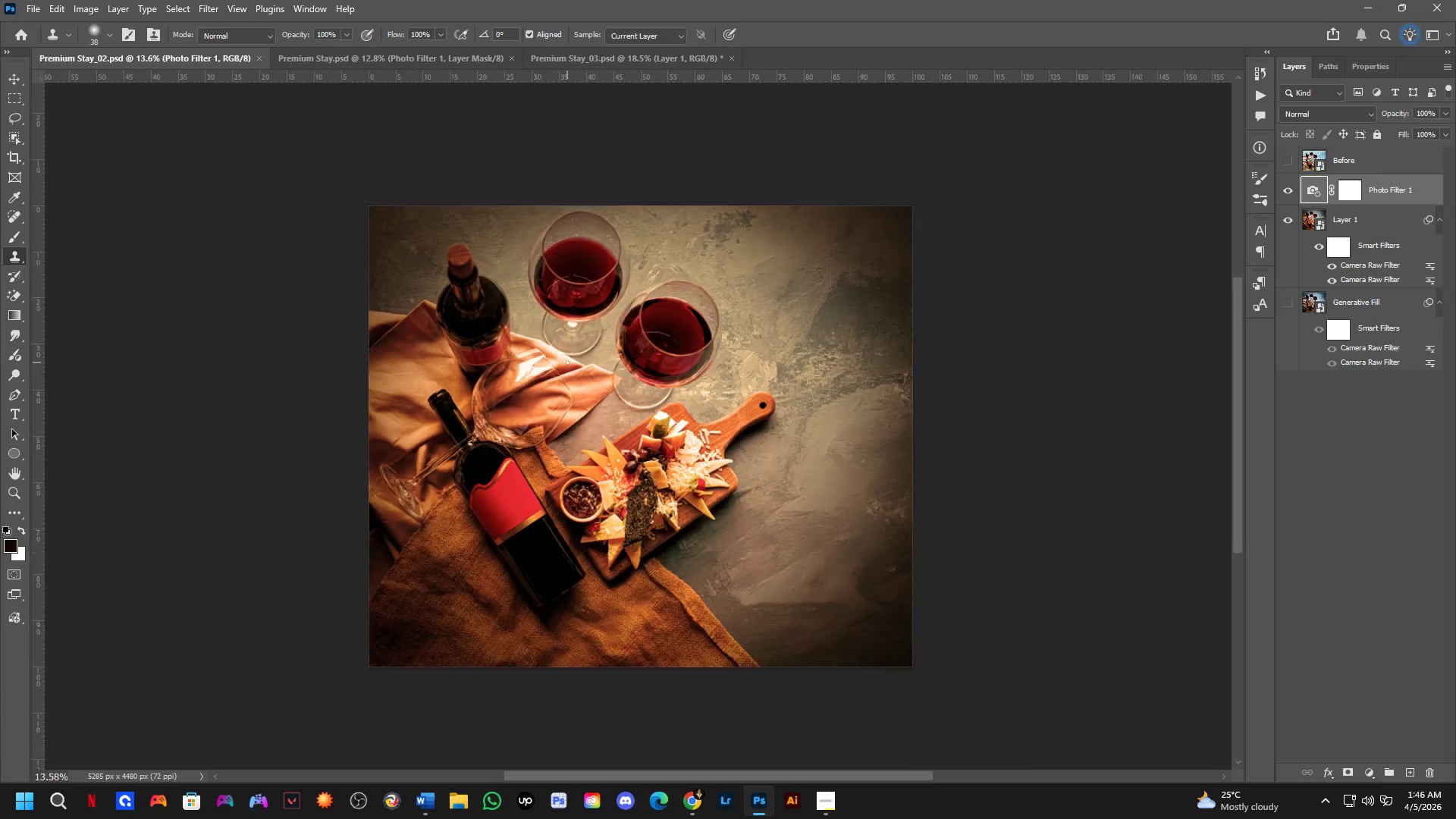 
key(Control+ControlLeft)
 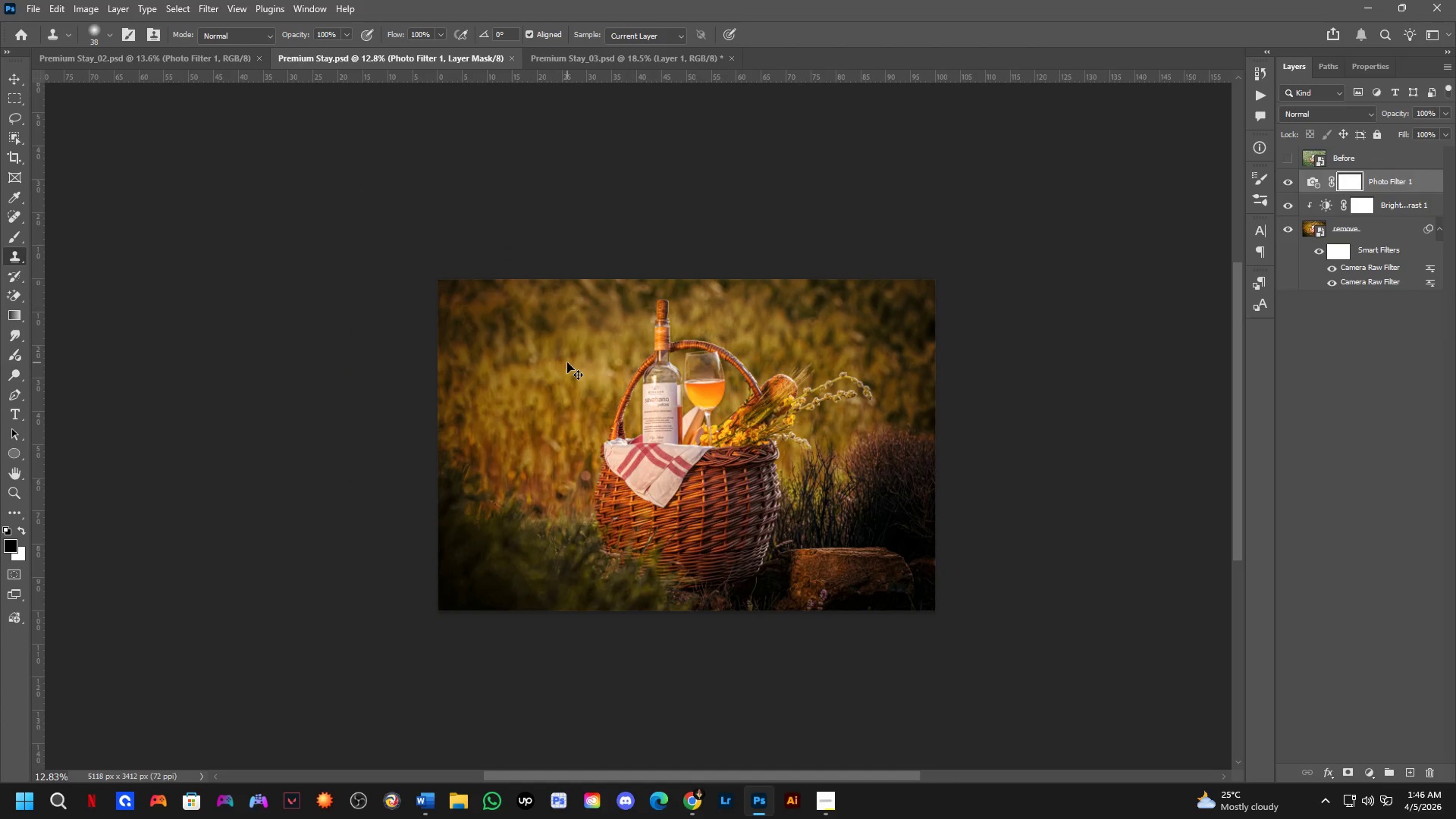 
key(Control+Tab)
 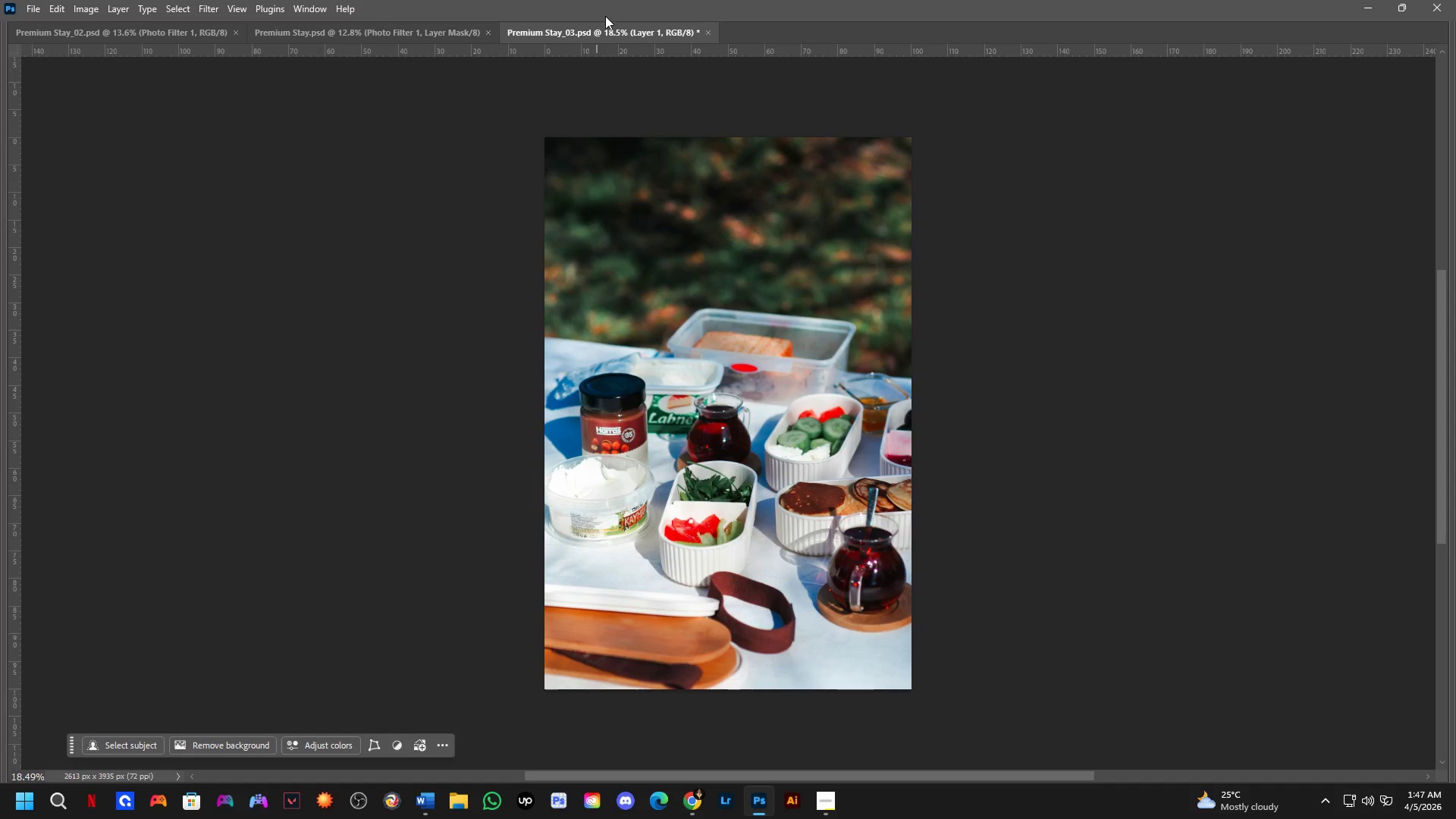 
wait(11.23)
 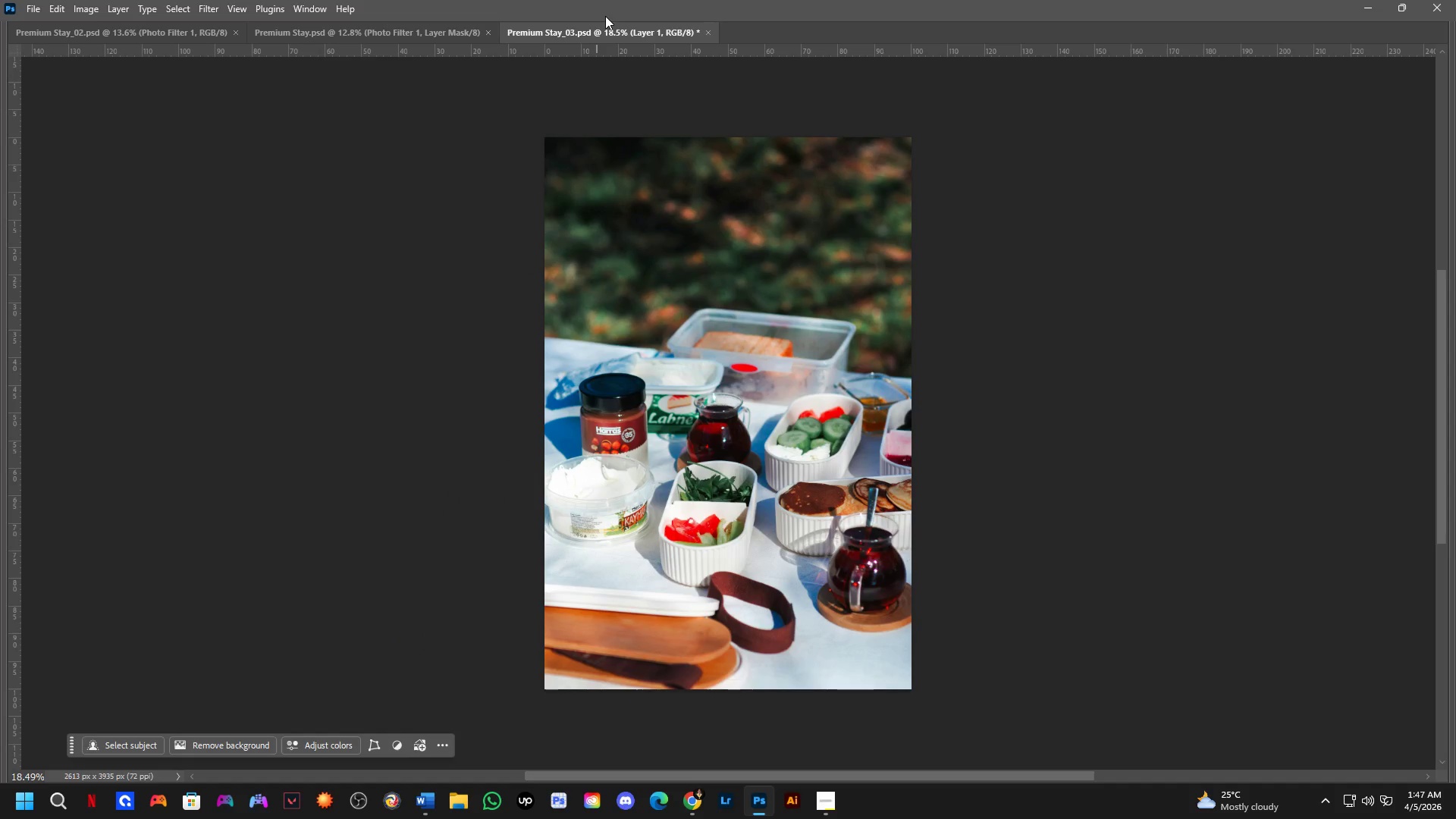 
key(Alt+AltLeft)
 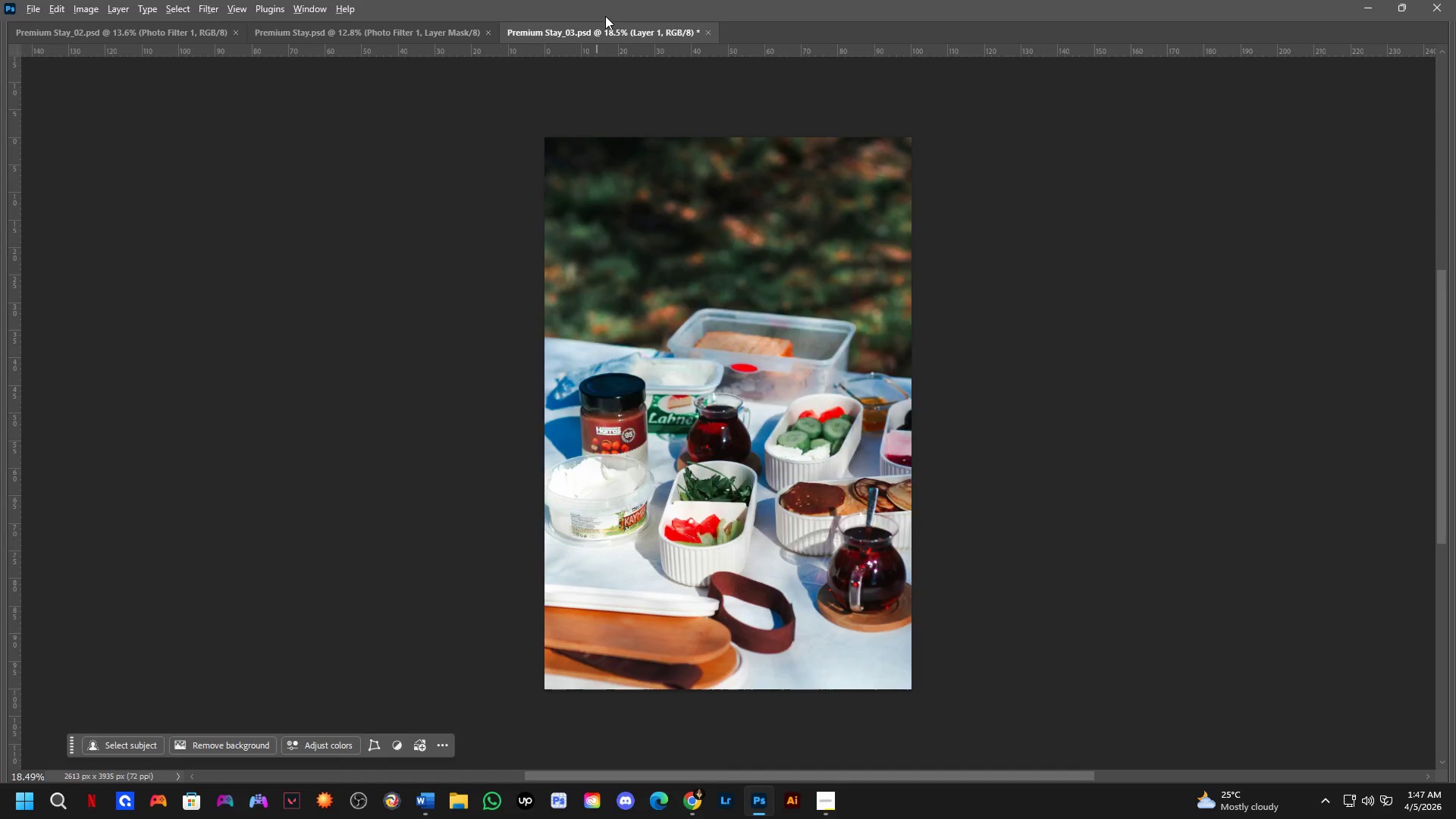 
key(Alt+Tab)